 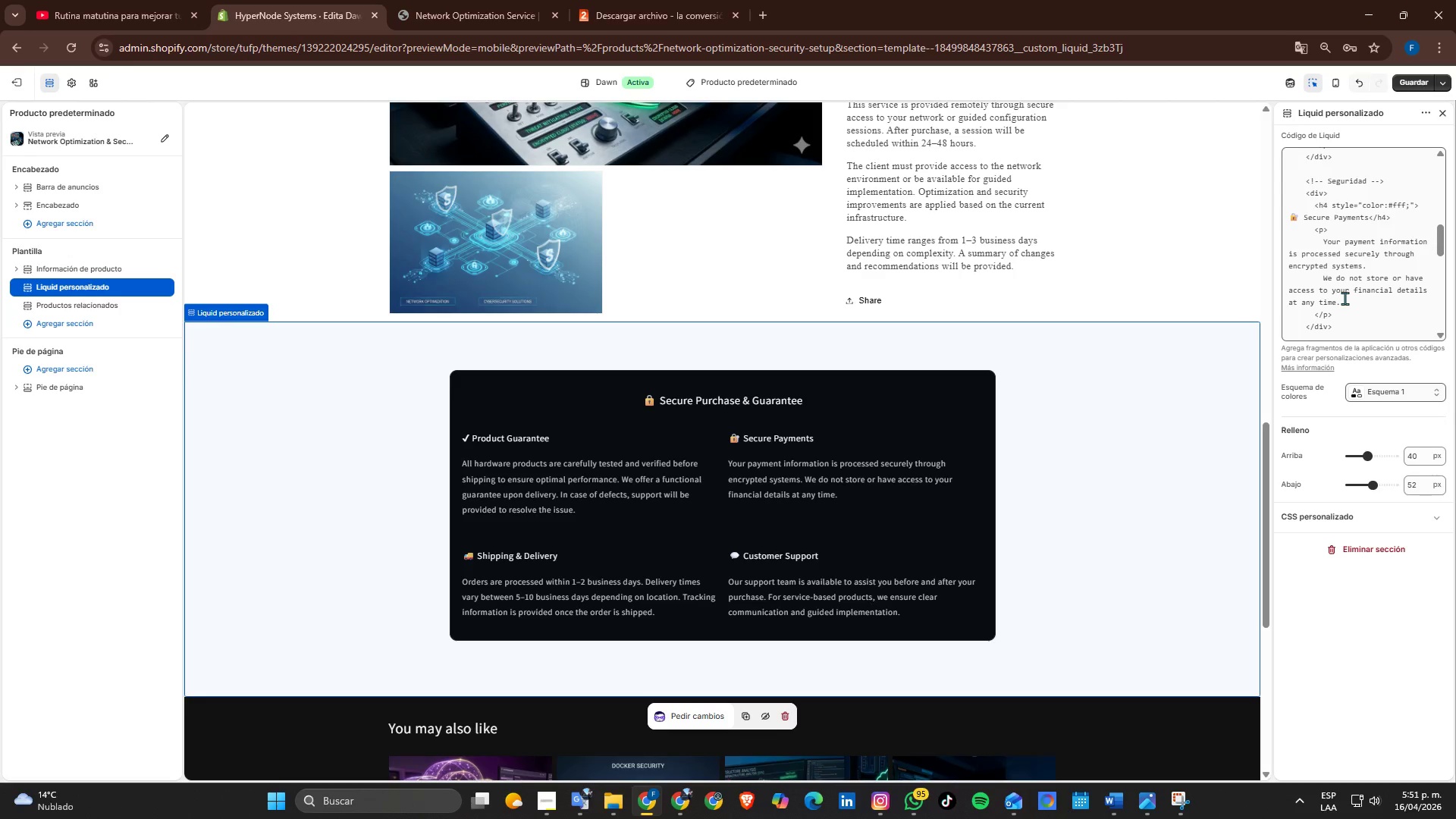 
scroll: coordinate [816, 349], scroll_direction: down, amount: 1.0
 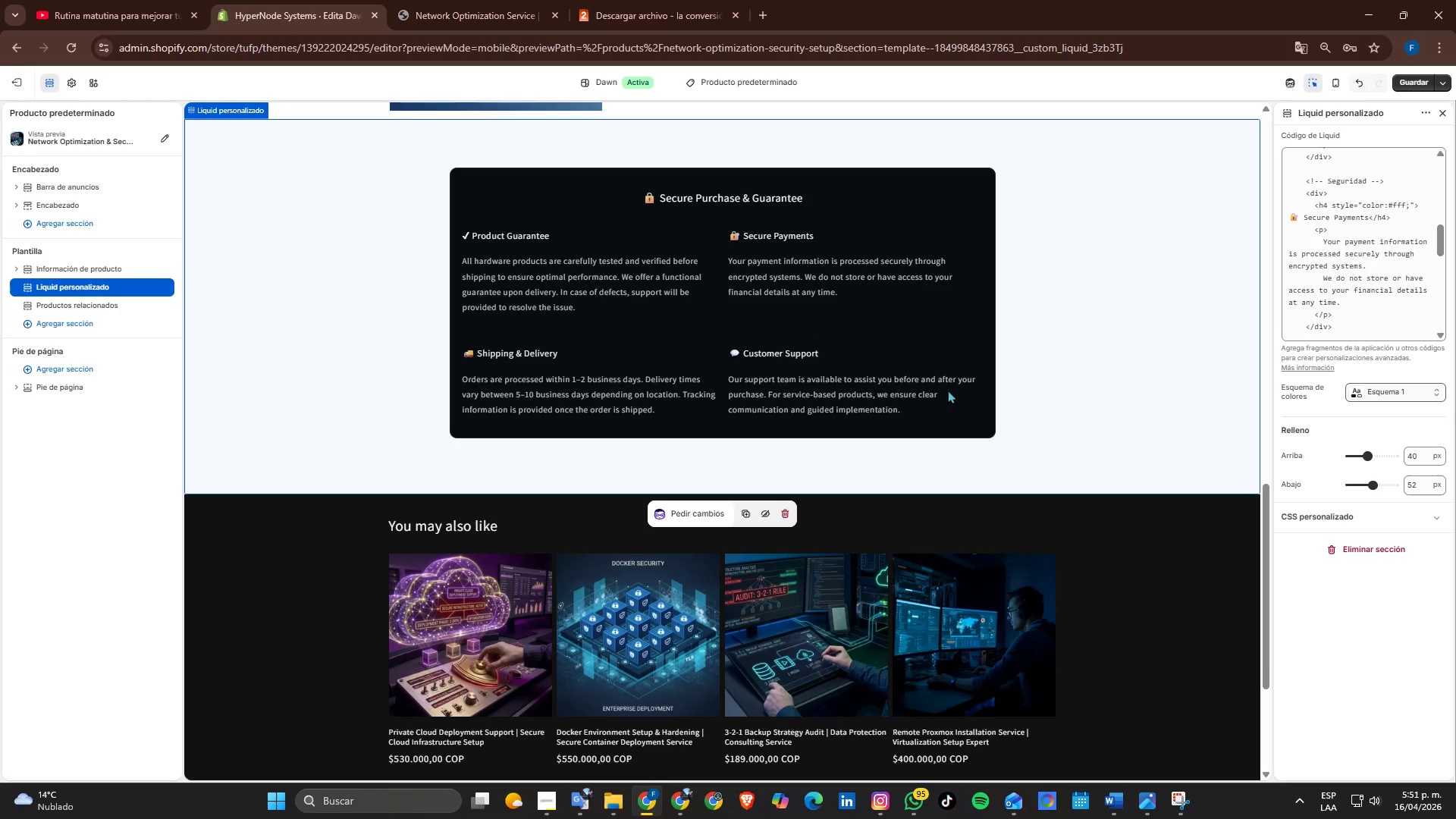 
scroll: coordinate [1041, 424], scroll_direction: none, amount: 0.0
 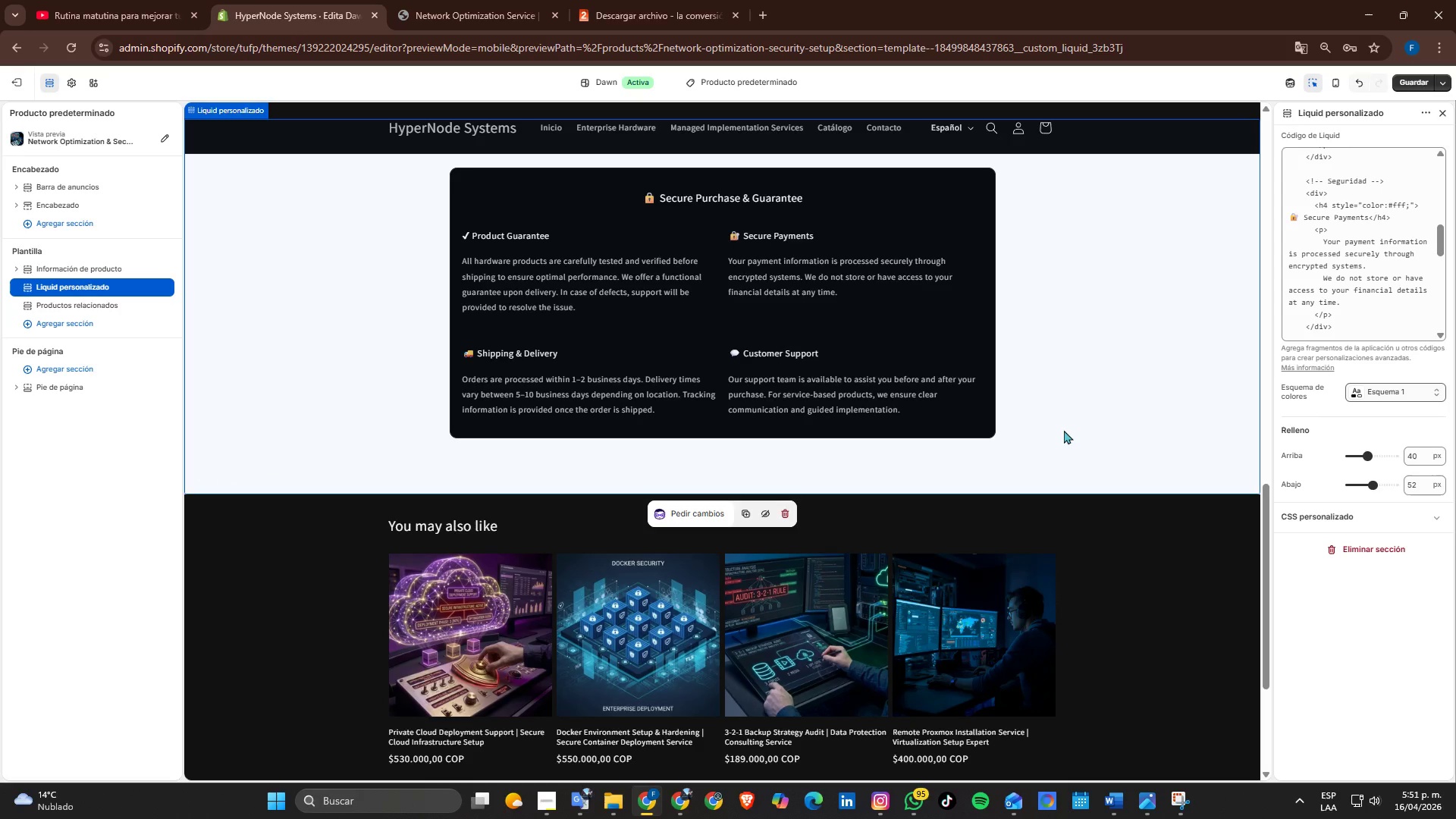 
scroll: coordinate [1198, 433], scroll_direction: up, amount: 3.0
 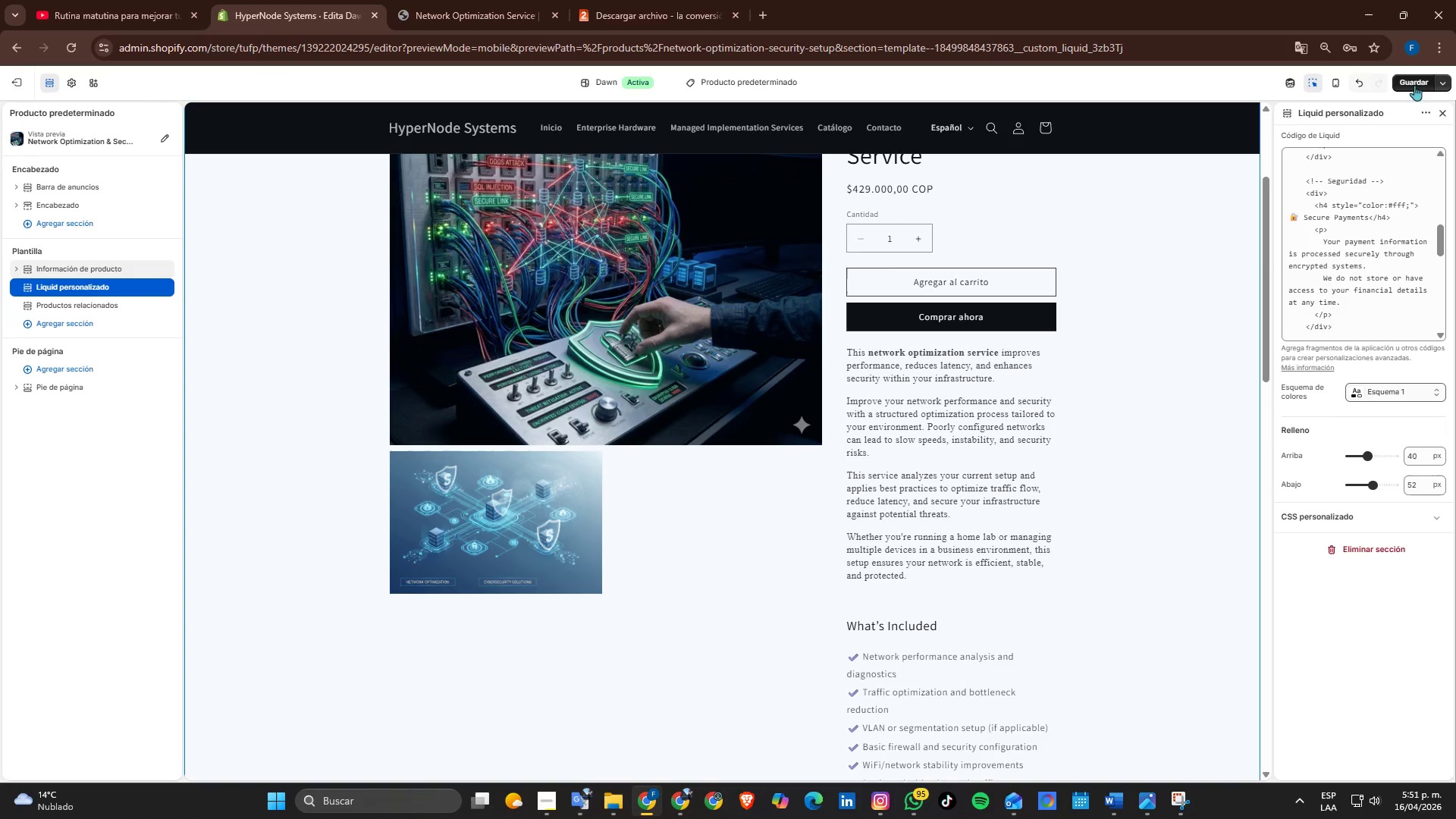 
left_click([1411, 83])
 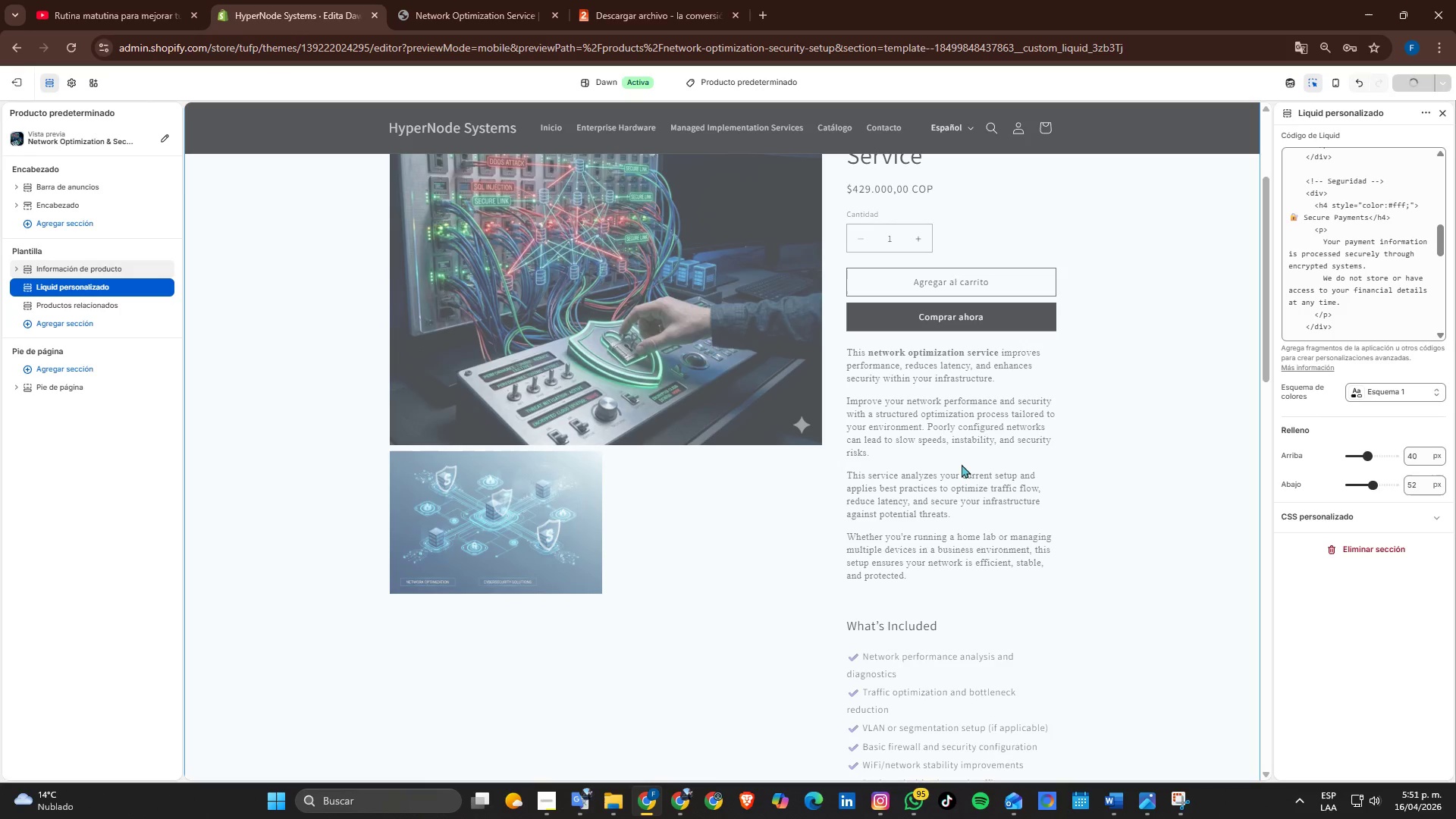 
scroll: coordinate [990, 479], scroll_direction: down, amount: 3.0
 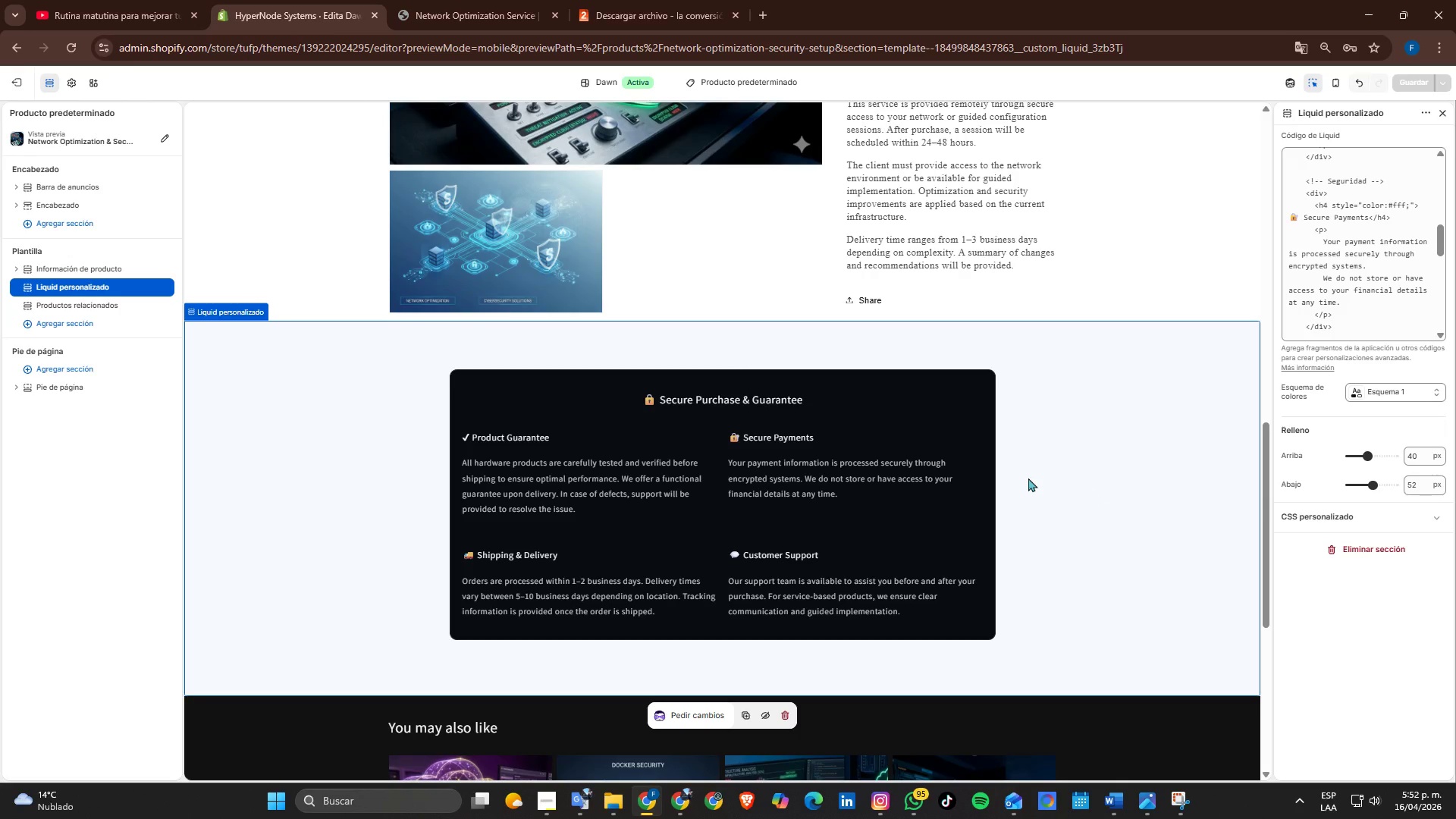 
wait(10.19)
 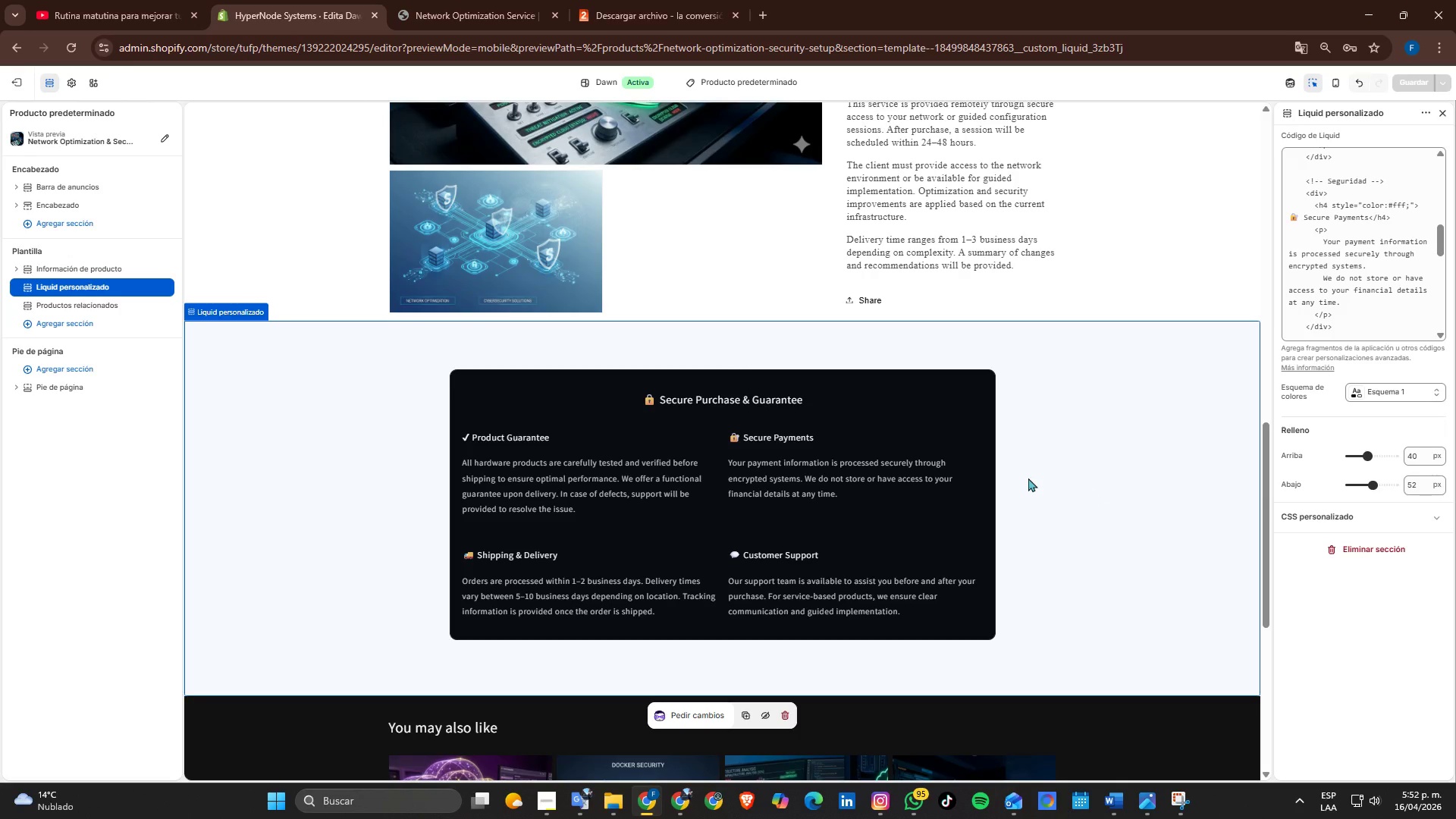 
scroll: coordinate [1206, 566], scroll_direction: up, amount: 10.0
 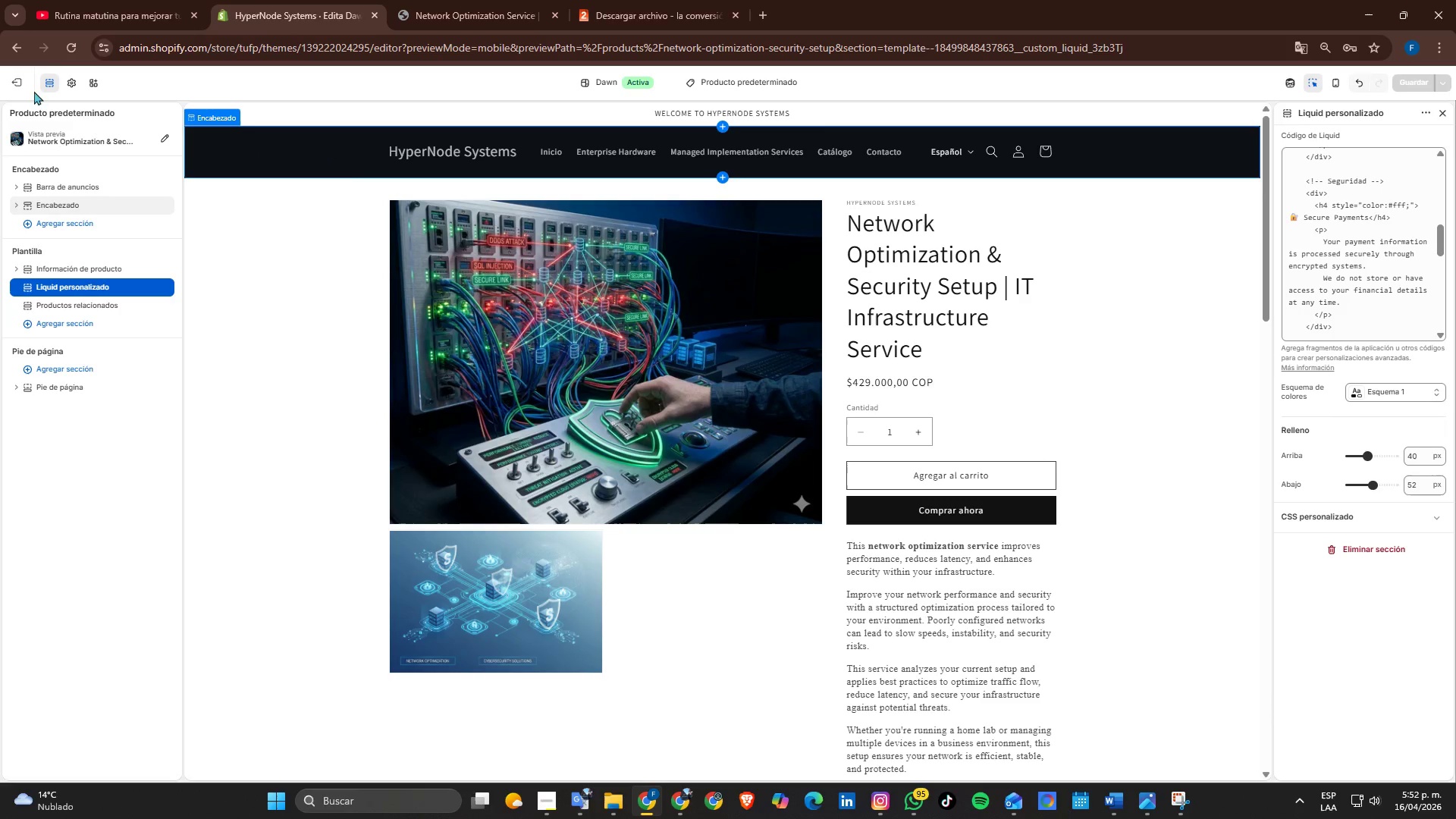 
left_click([18, 86])
 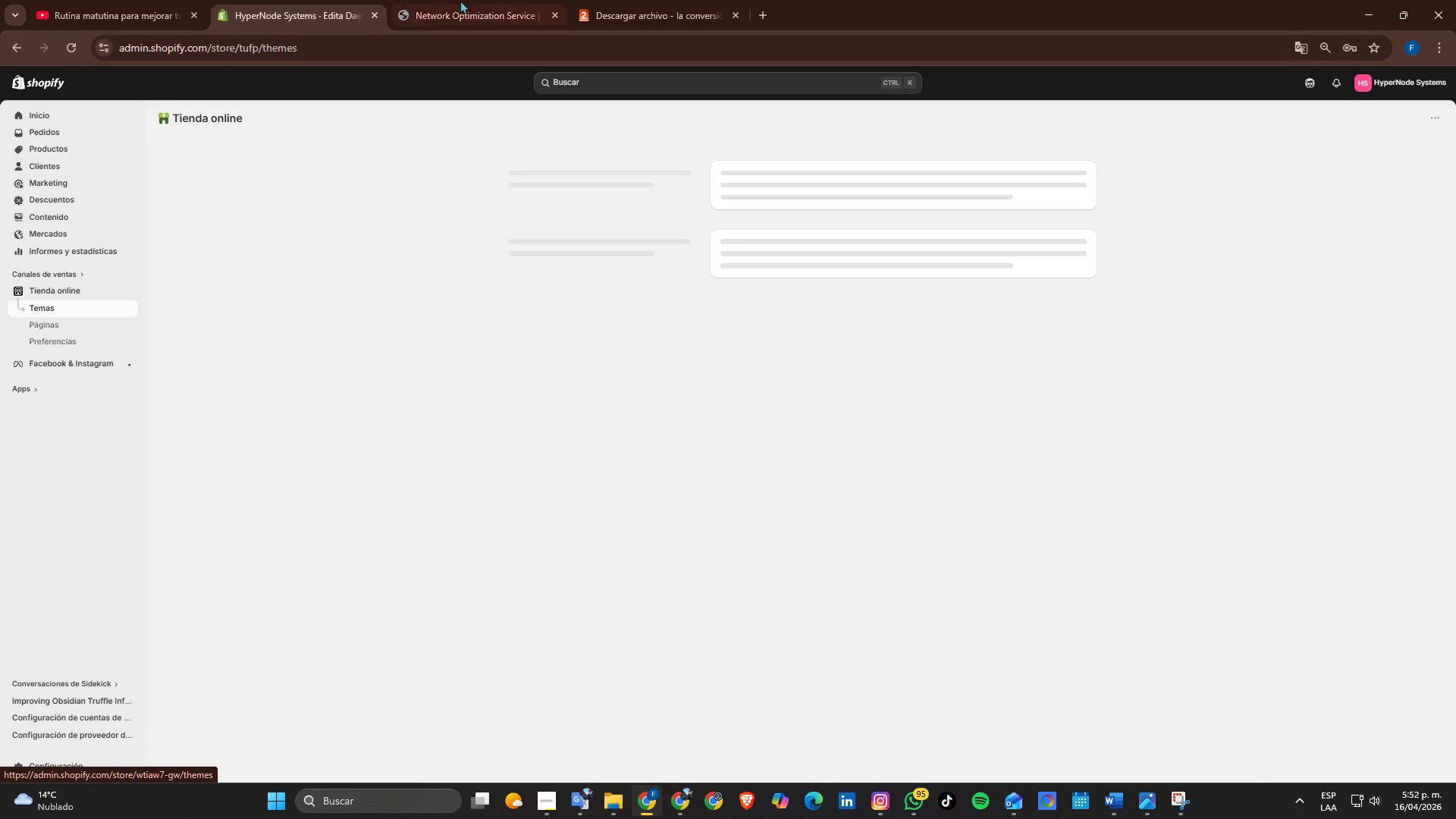 
left_click([495, 0])
 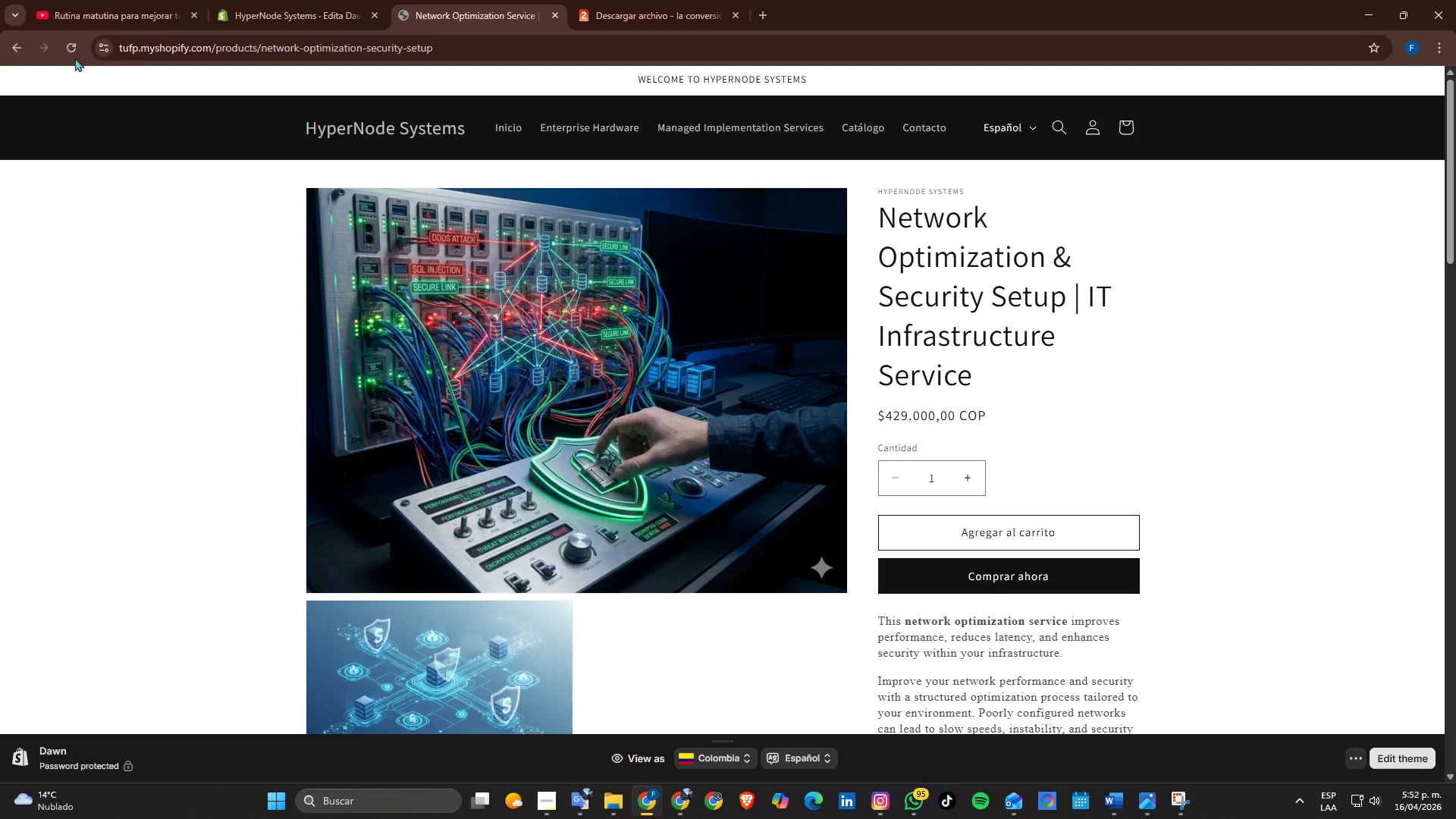 
left_click([72, 55])
 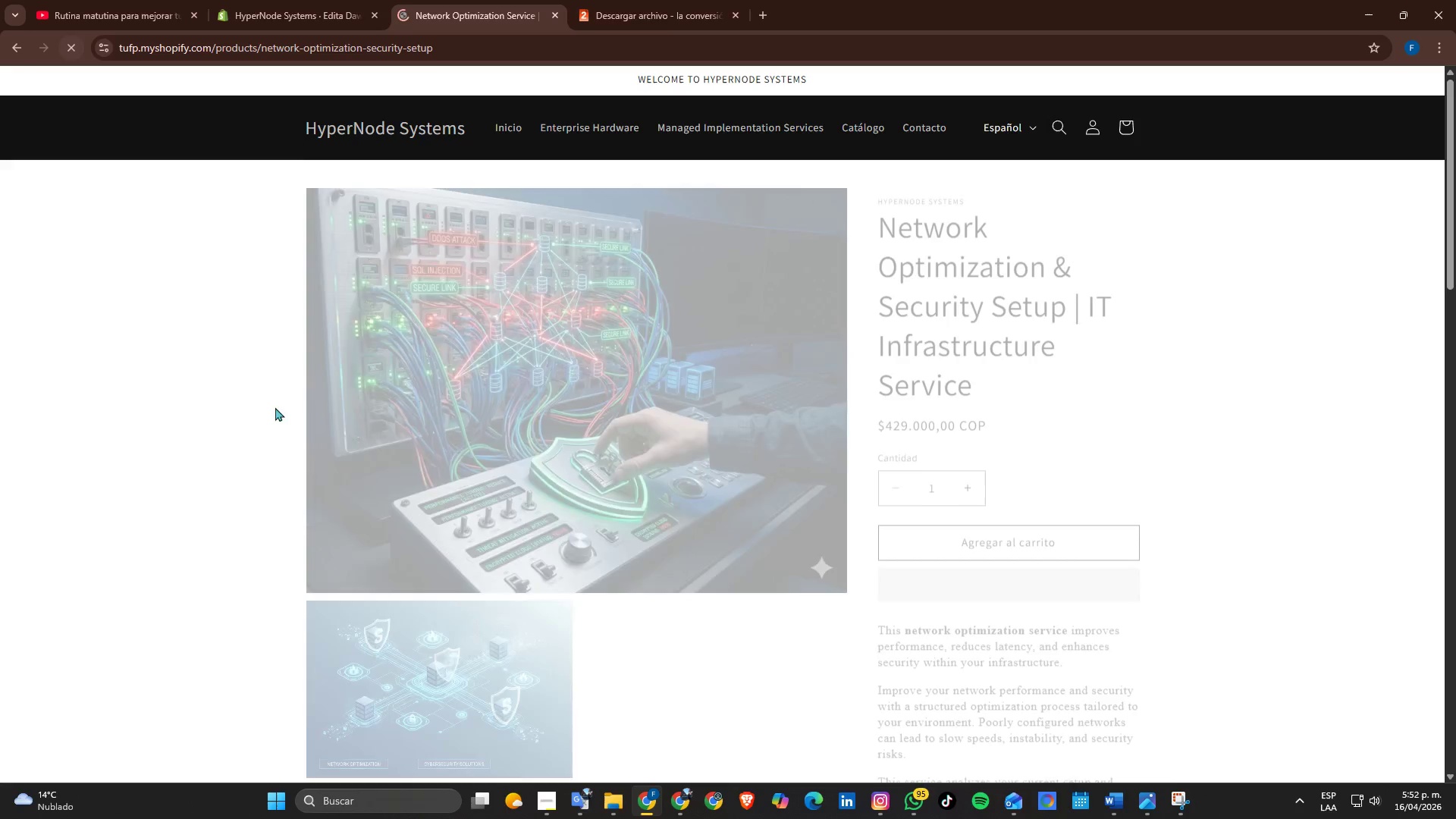 
scroll: coordinate [529, 435], scroll_direction: down, amount: 7.0
 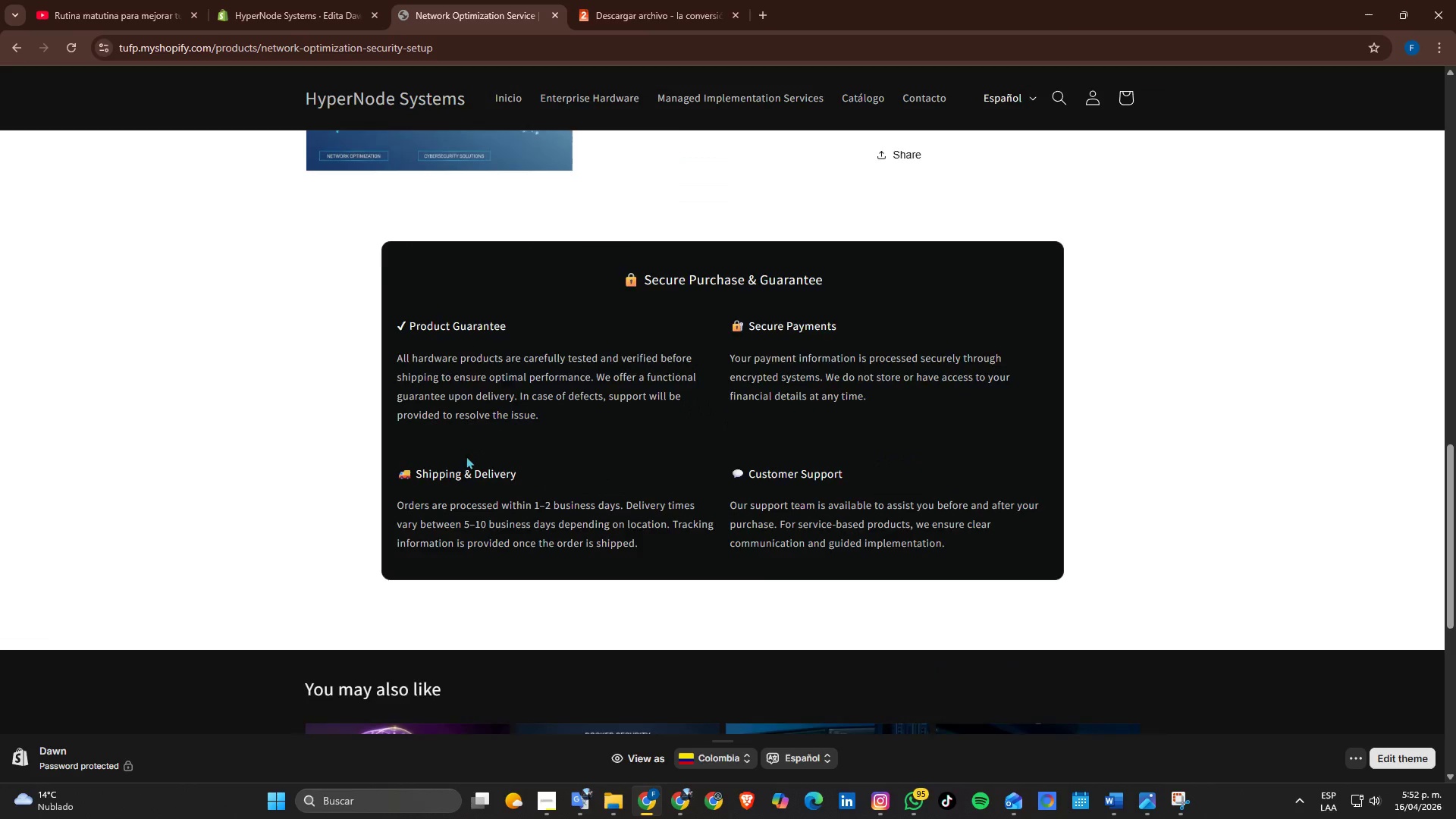 
scroll: coordinate [464, 456], scroll_direction: up, amount: 1.0
 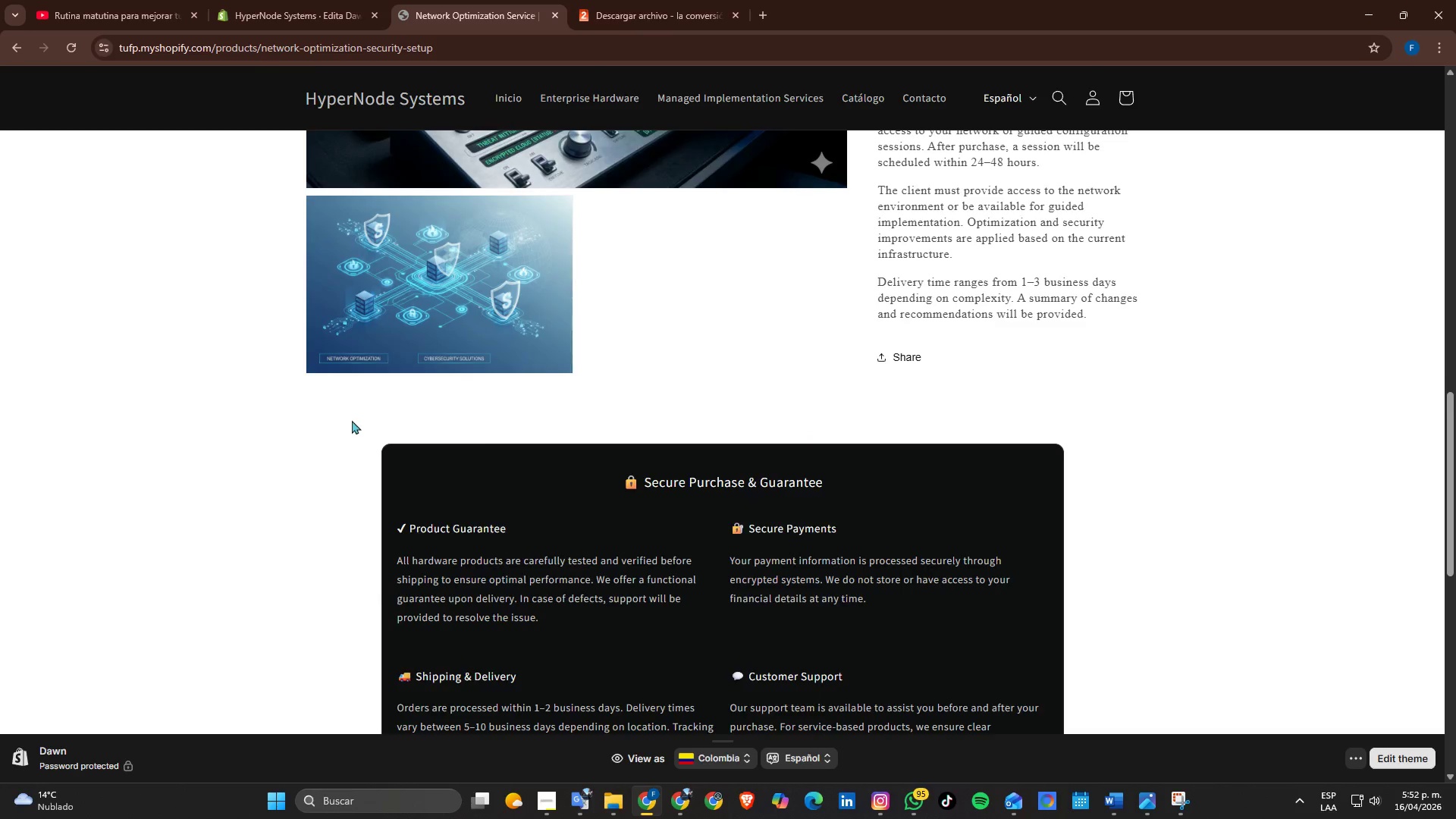 
scroll: coordinate [352, 420], scroll_direction: down, amount: 1.0
 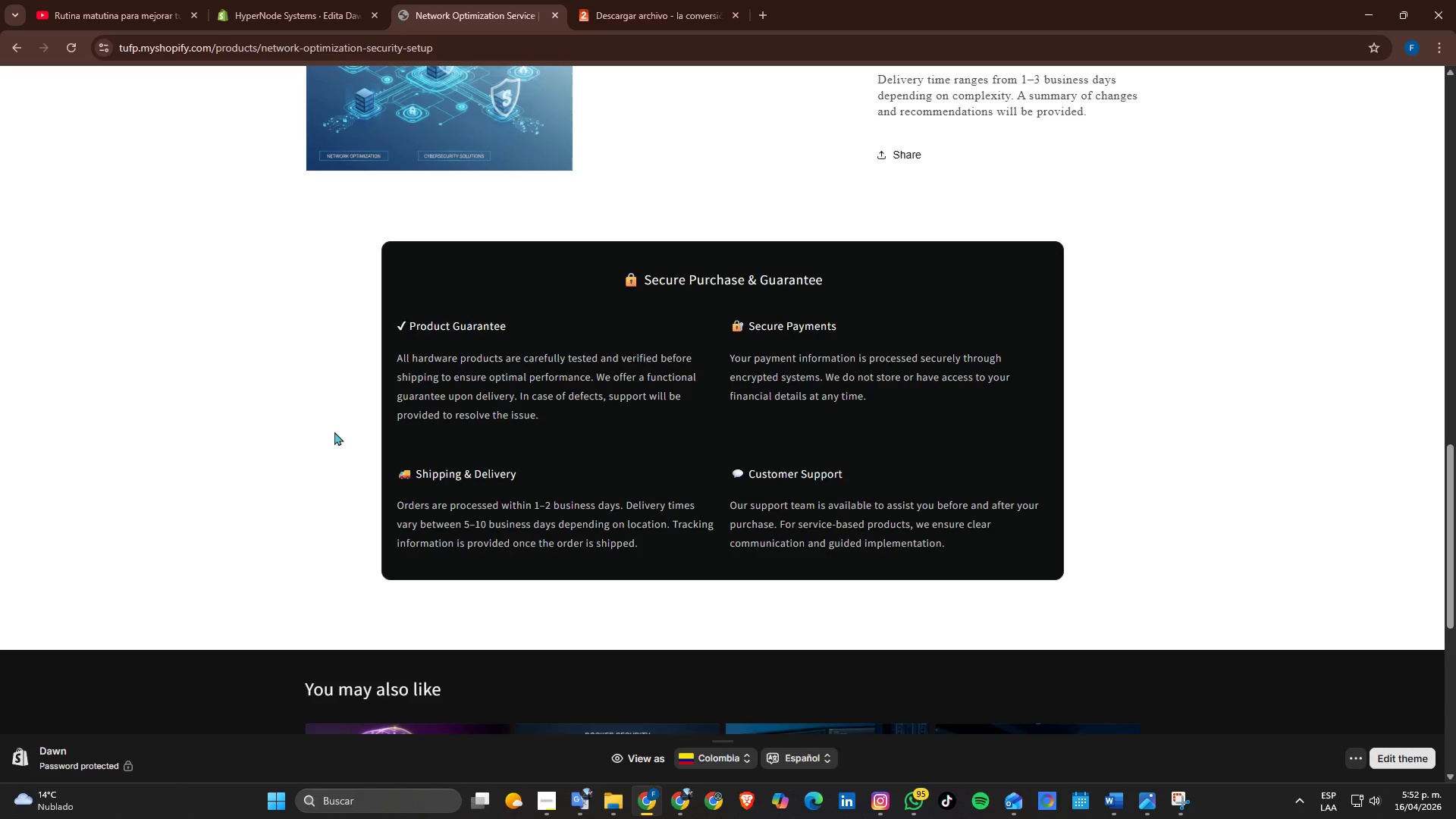 
scroll: coordinate [334, 432], scroll_direction: up, amount: 1.0
 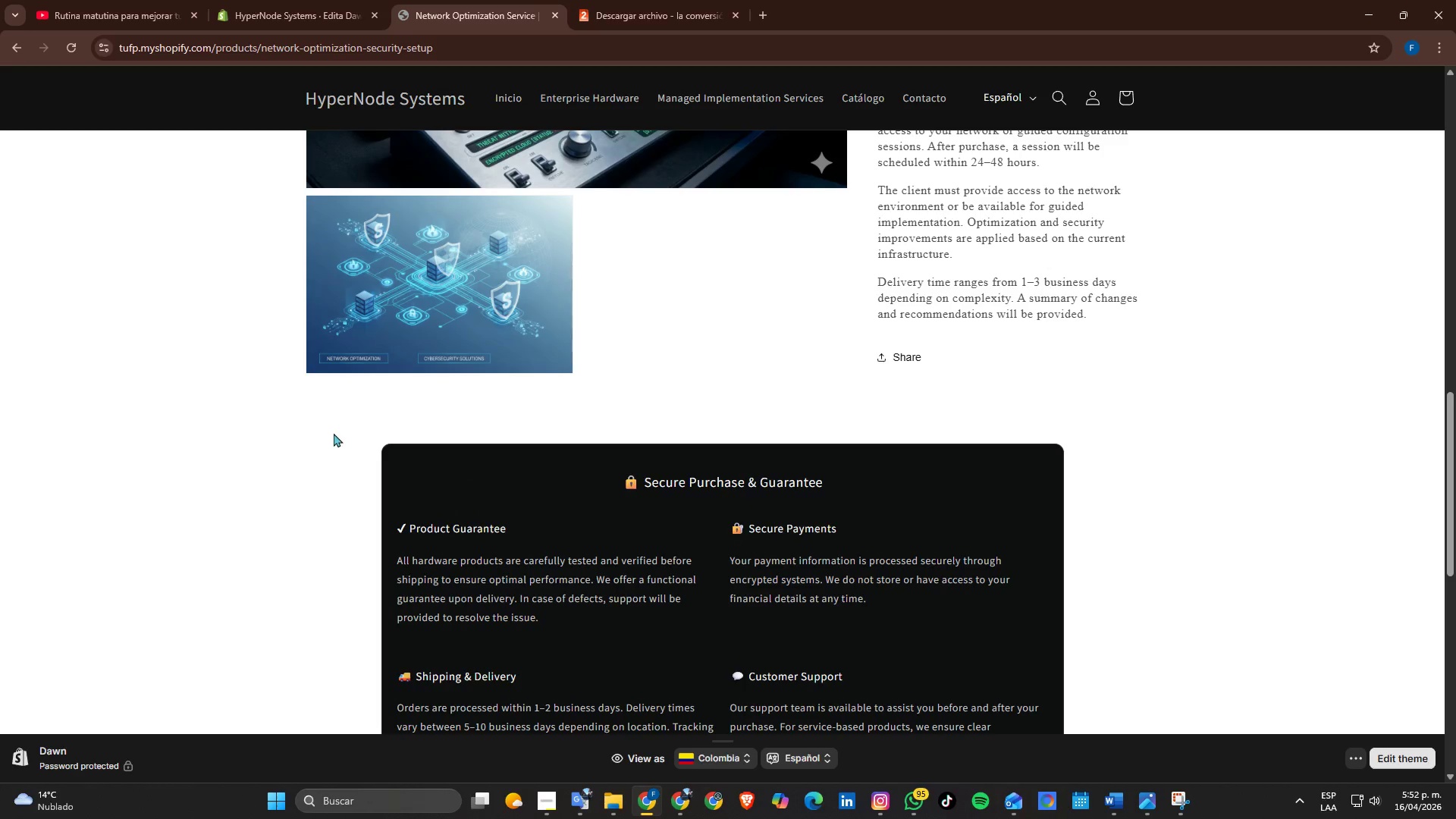 
scroll: coordinate [467, 479], scroll_direction: none, amount: 0.0
 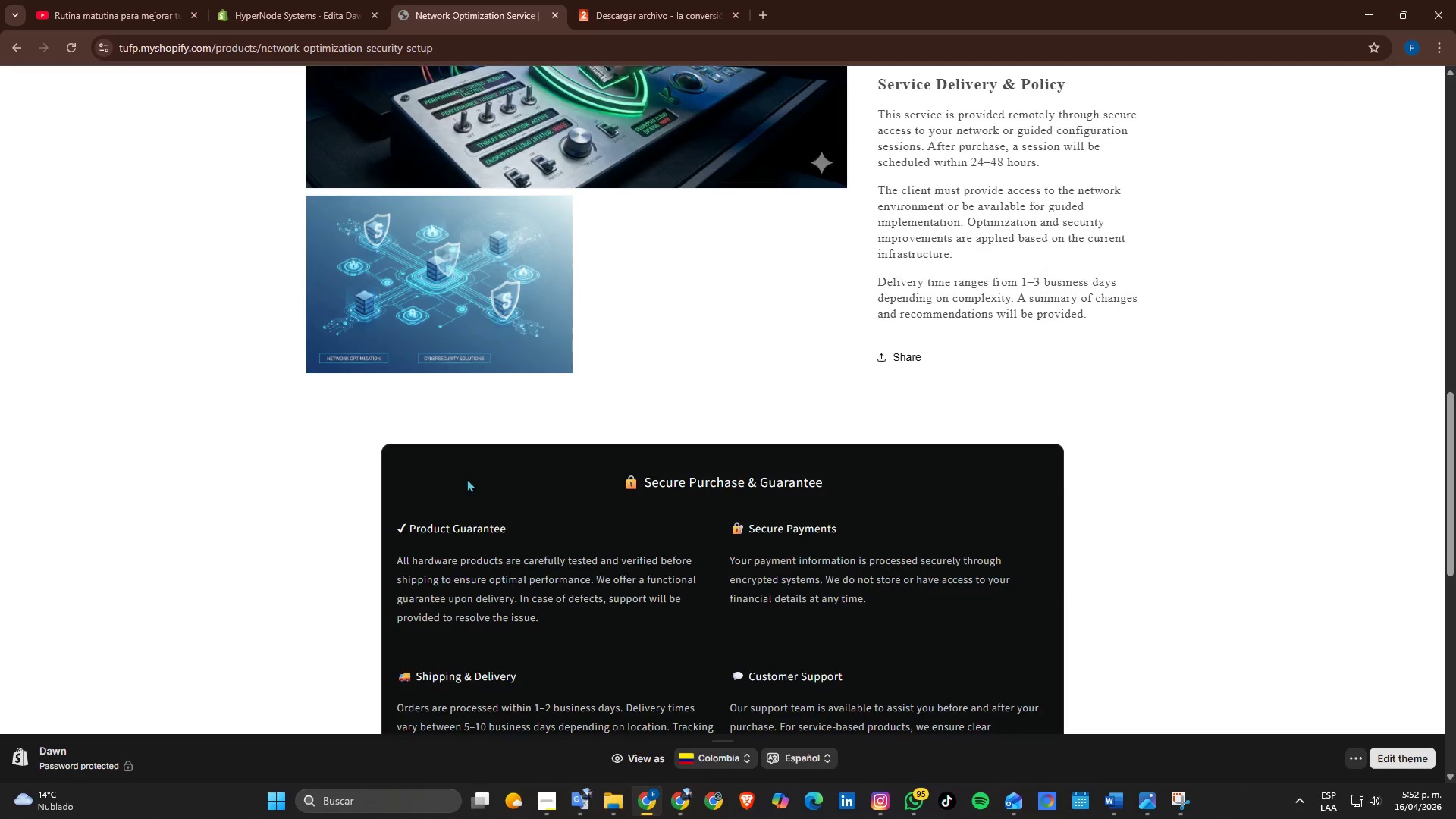 
scroll: coordinate [986, 447], scroll_direction: up, amount: 9.0
 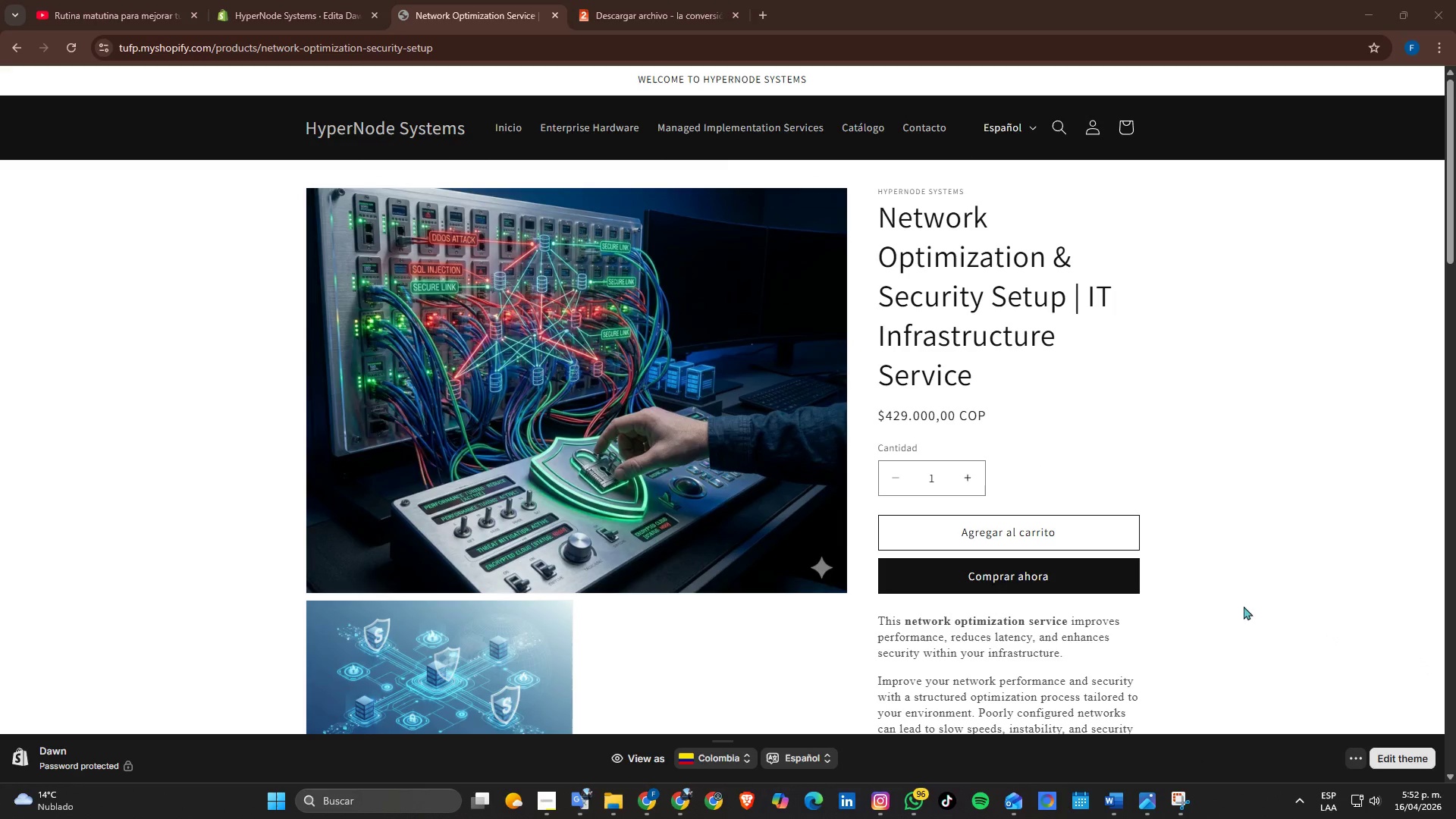 
scroll: coordinate [840, 535], scroll_direction: down, amount: 7.0
 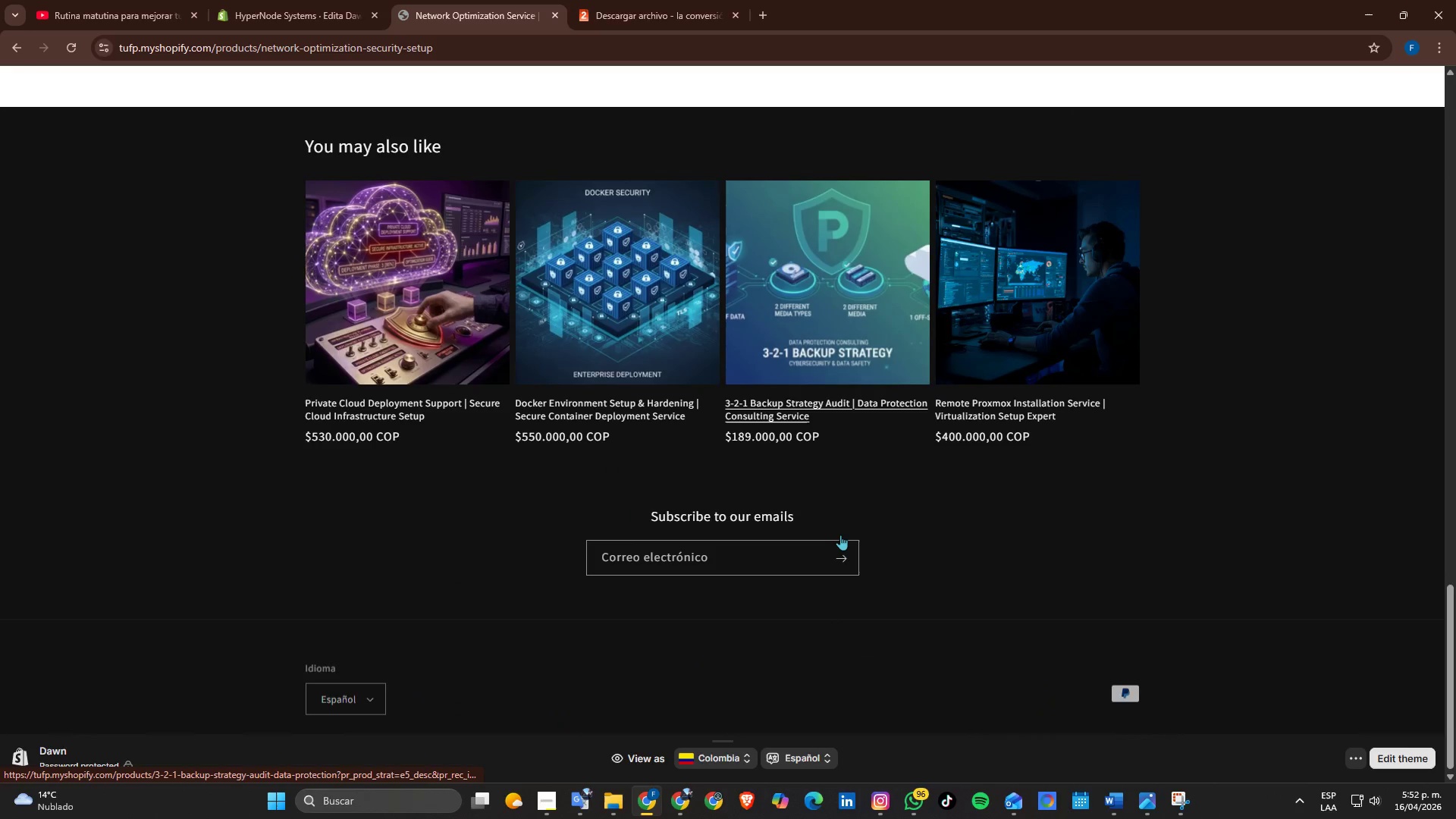 
scroll: coordinate [371, 469], scroll_direction: up, amount: 13.0
 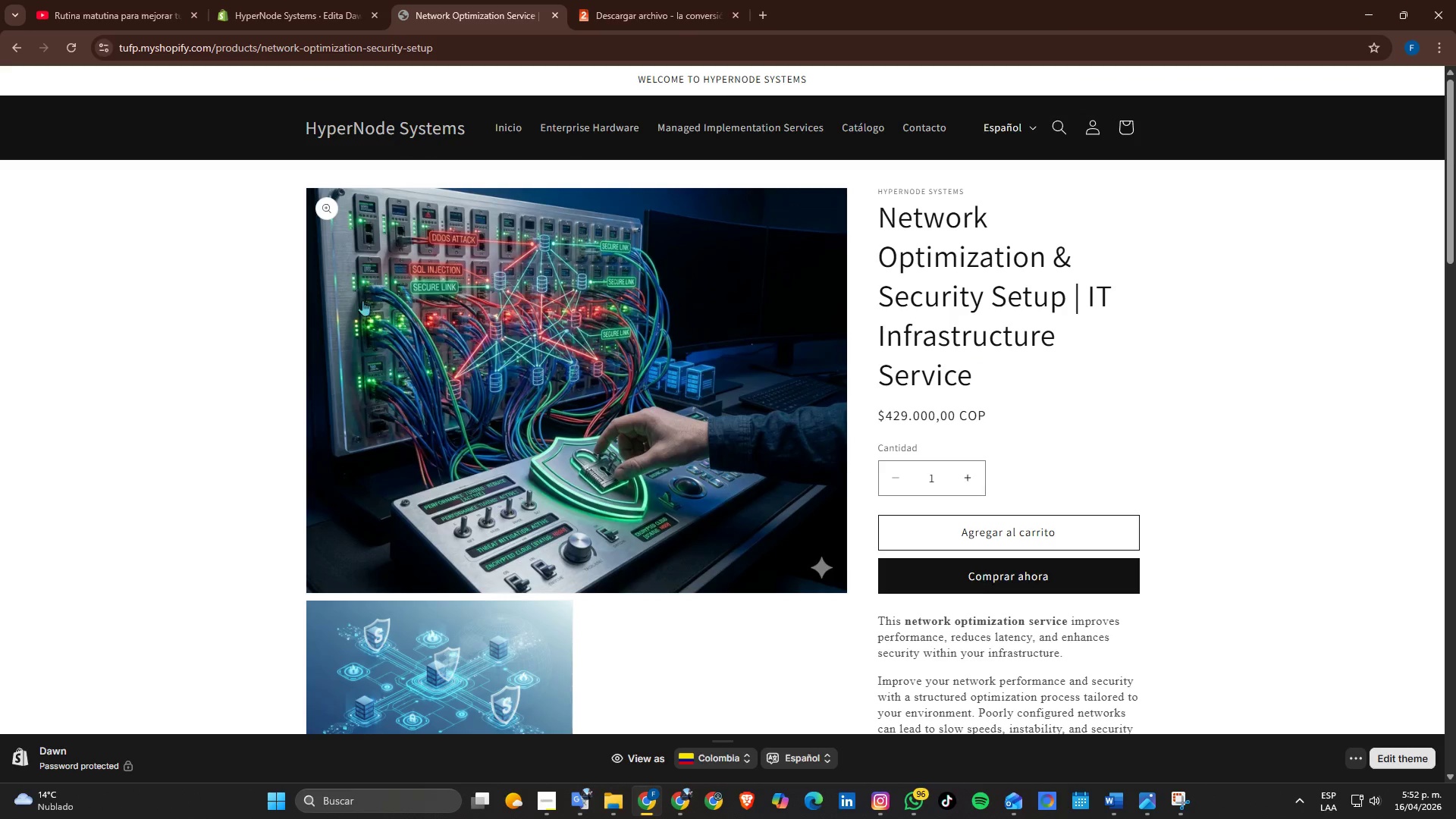 
scroll: coordinate [298, 334], scroll_direction: none, amount: 0.0
 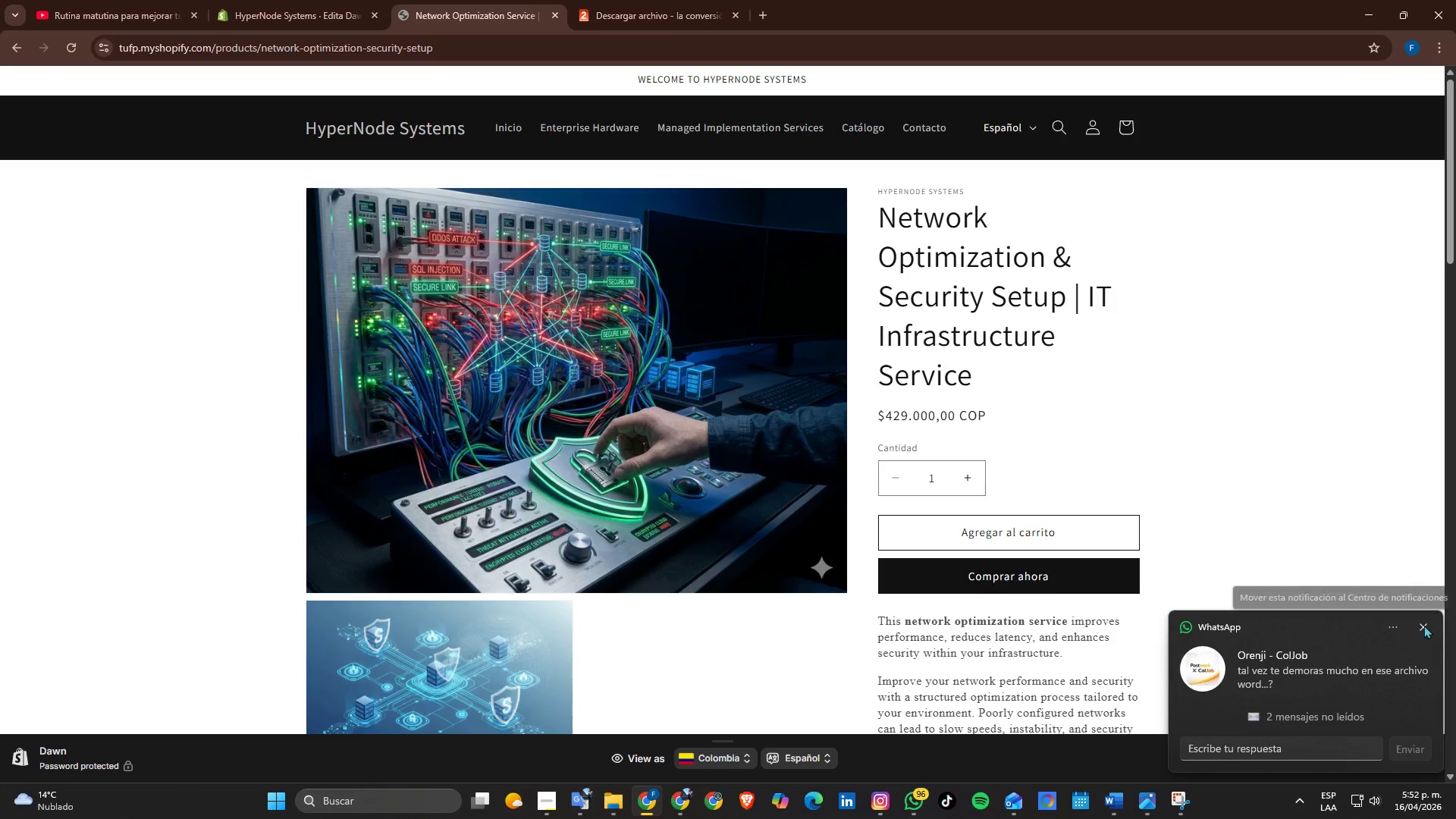 
left_click([1420, 626])
 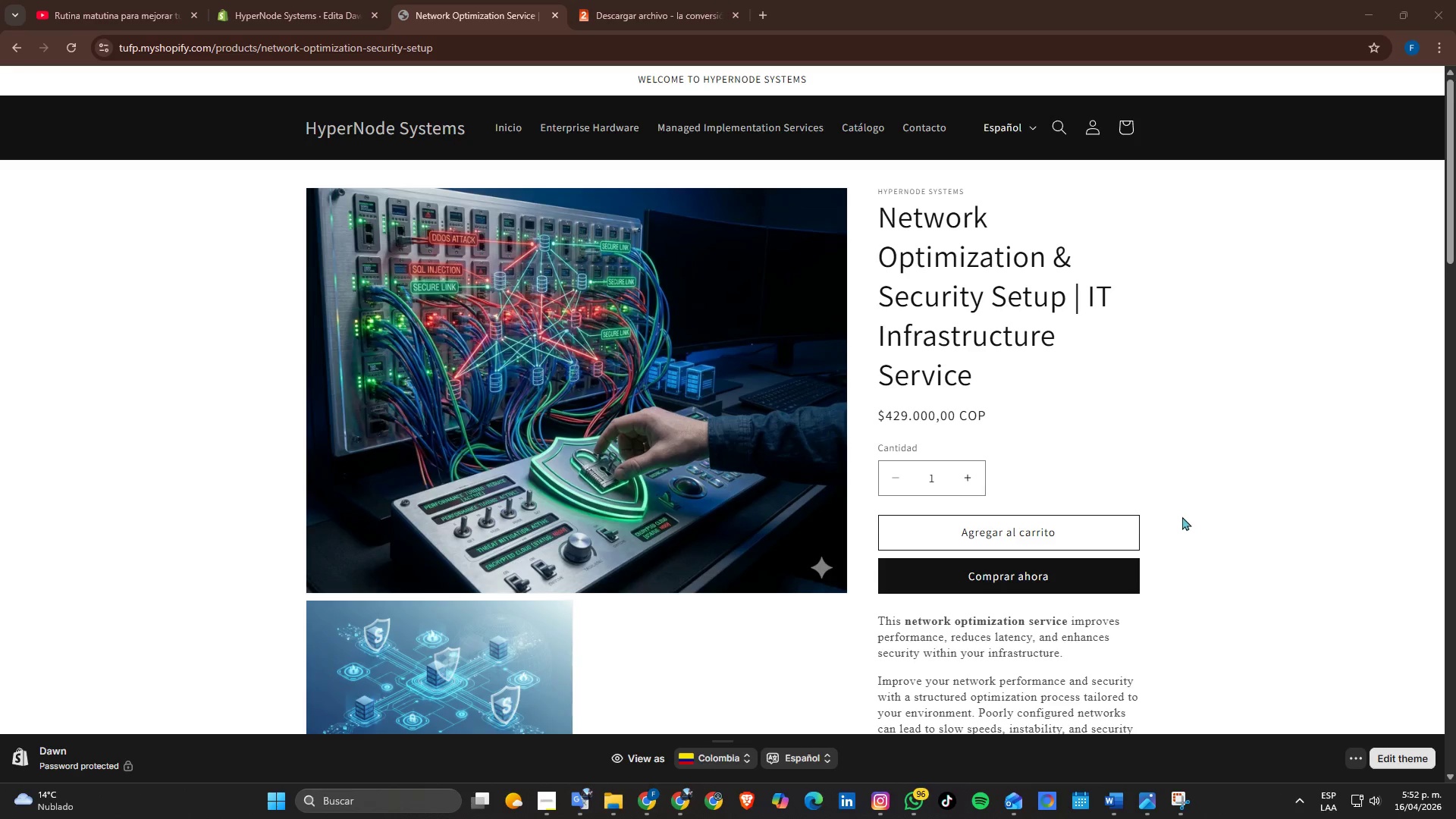 
scroll: coordinate [967, 506], scroll_direction: up, amount: 3.0
 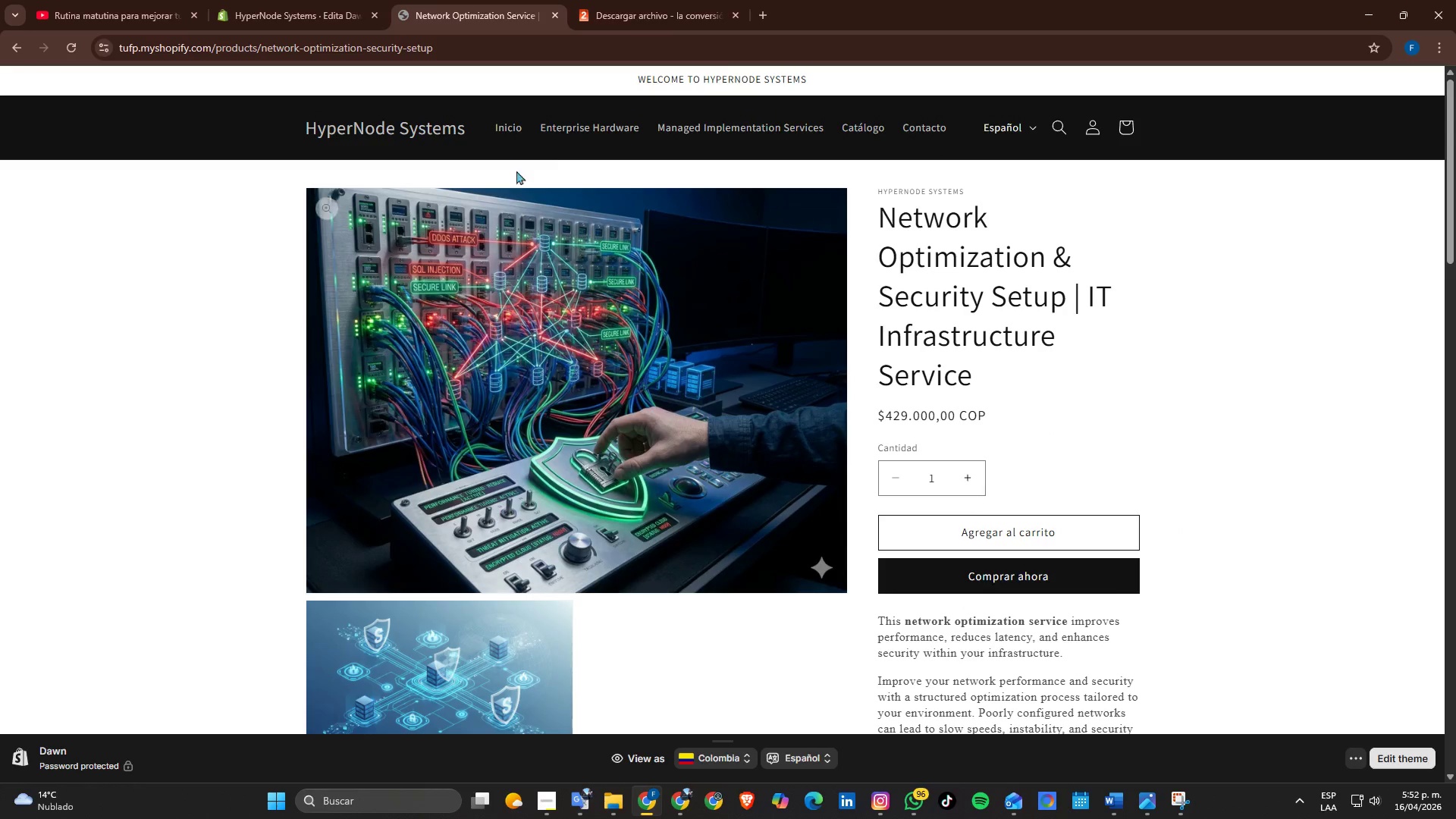 
double_click([695, 140])
 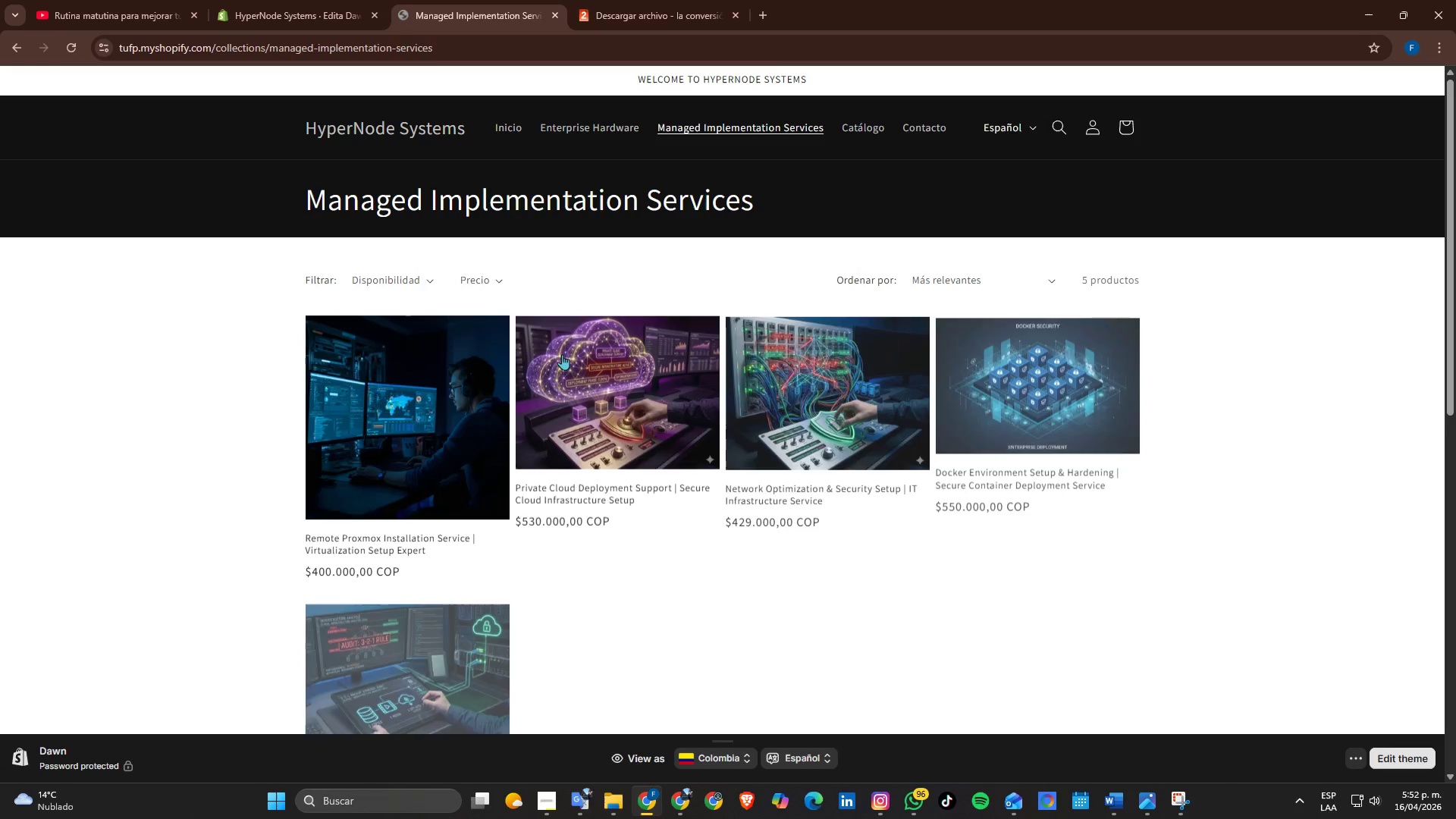 
scroll: coordinate [560, 409], scroll_direction: down, amount: 1.0
 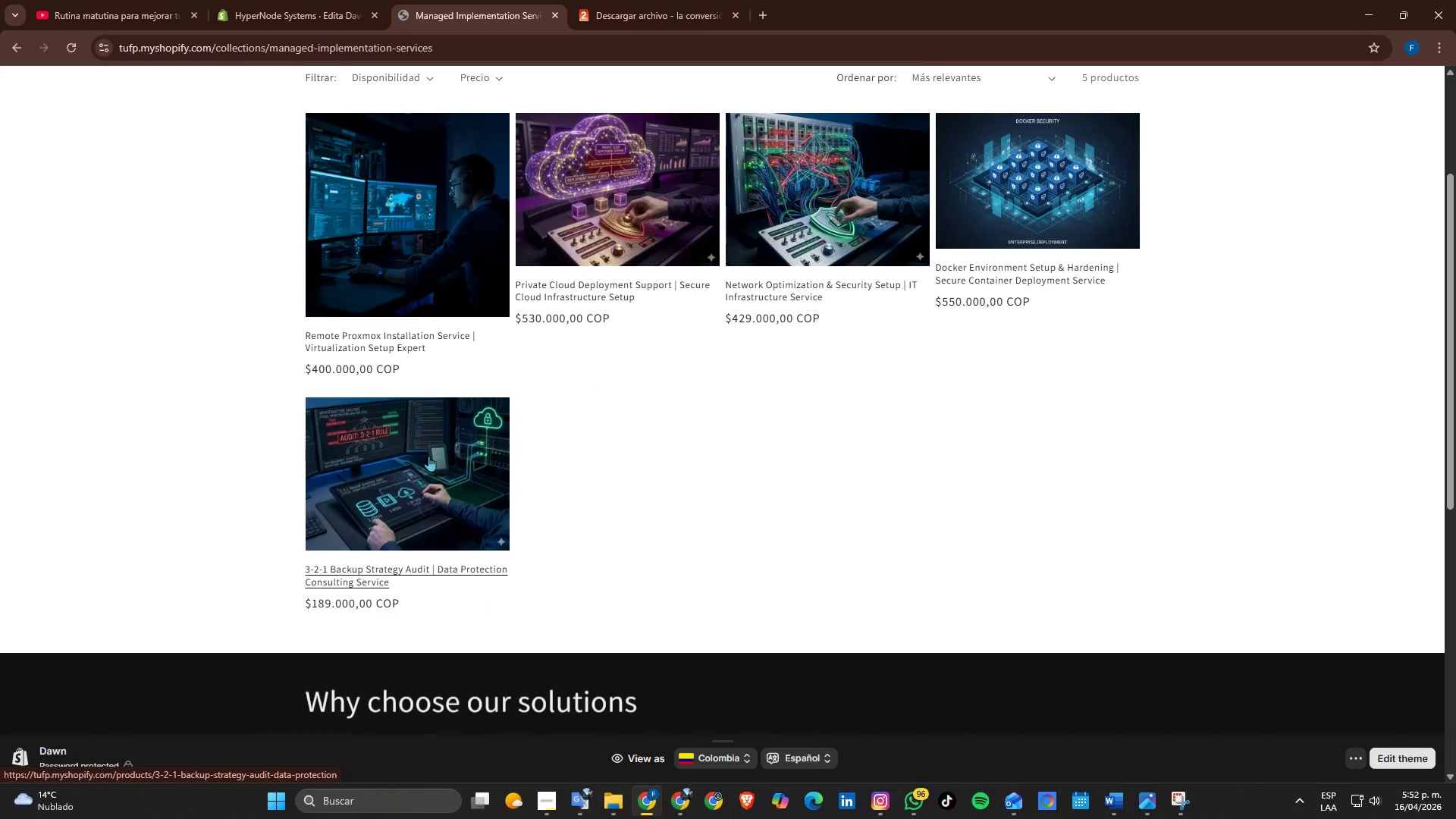 
scroll: coordinate [429, 457], scroll_direction: up, amount: 2.0
 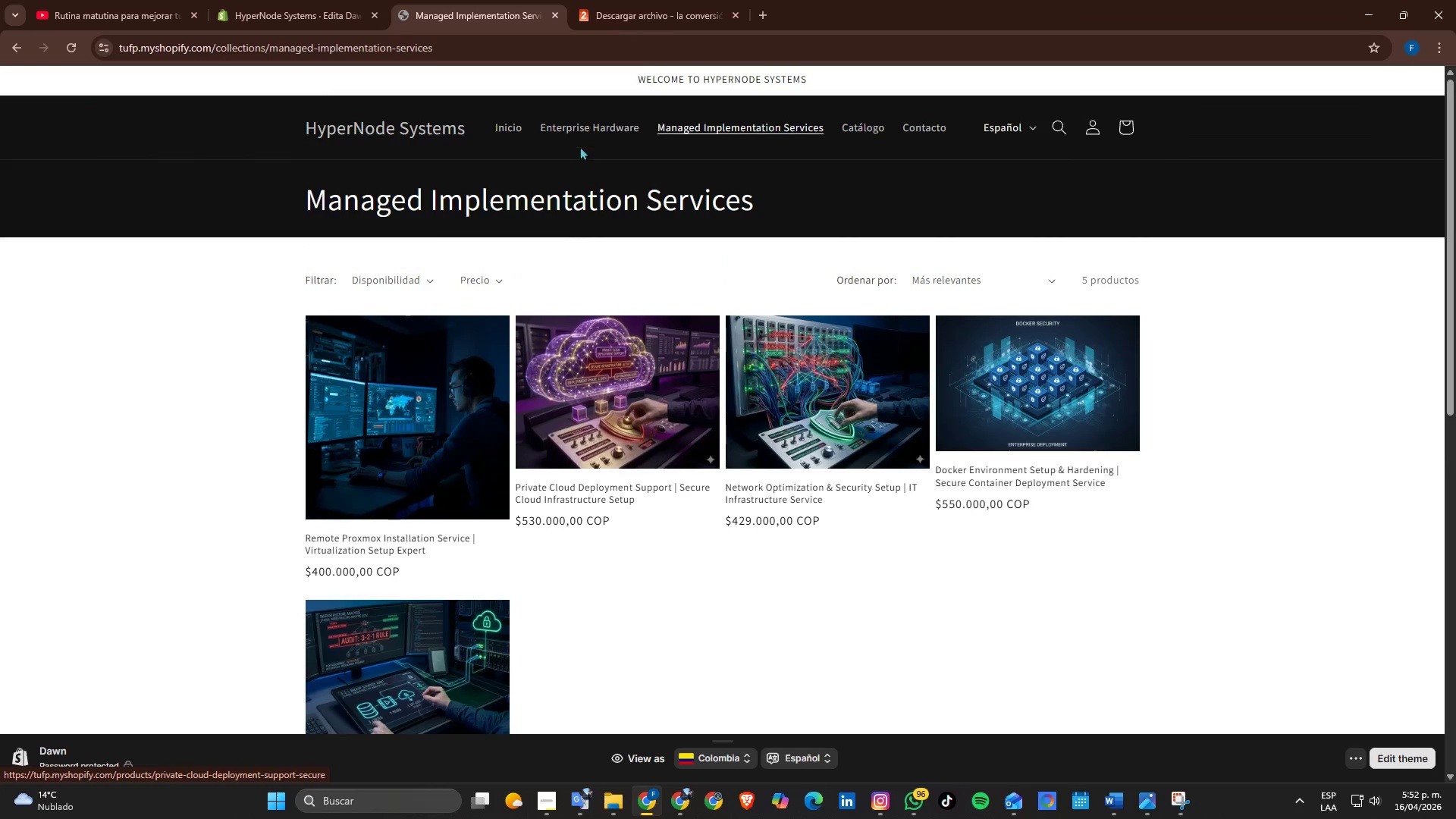 
left_click([585, 125])
 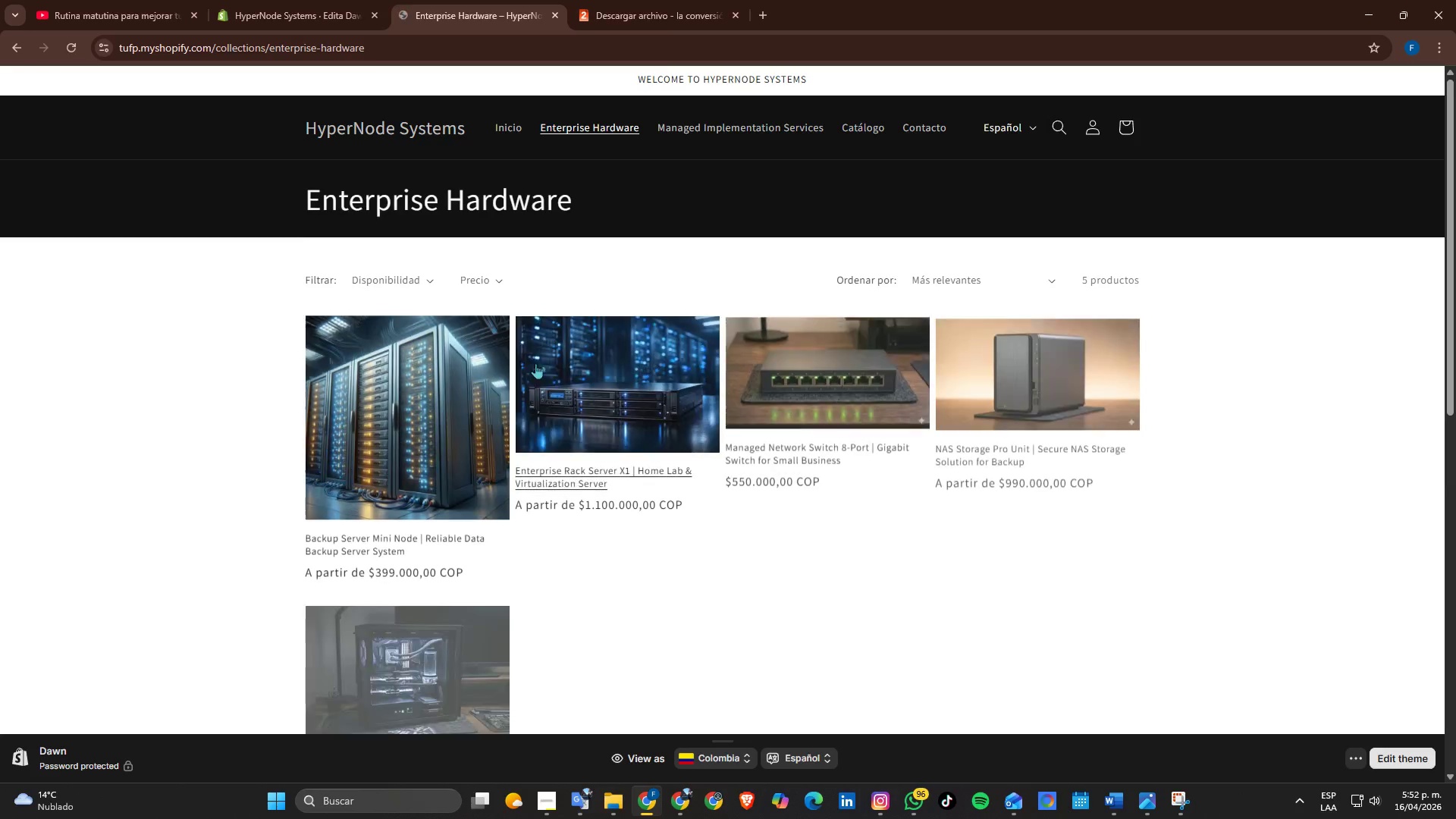 
scroll: coordinate [460, 398], scroll_direction: down, amount: 2.0
 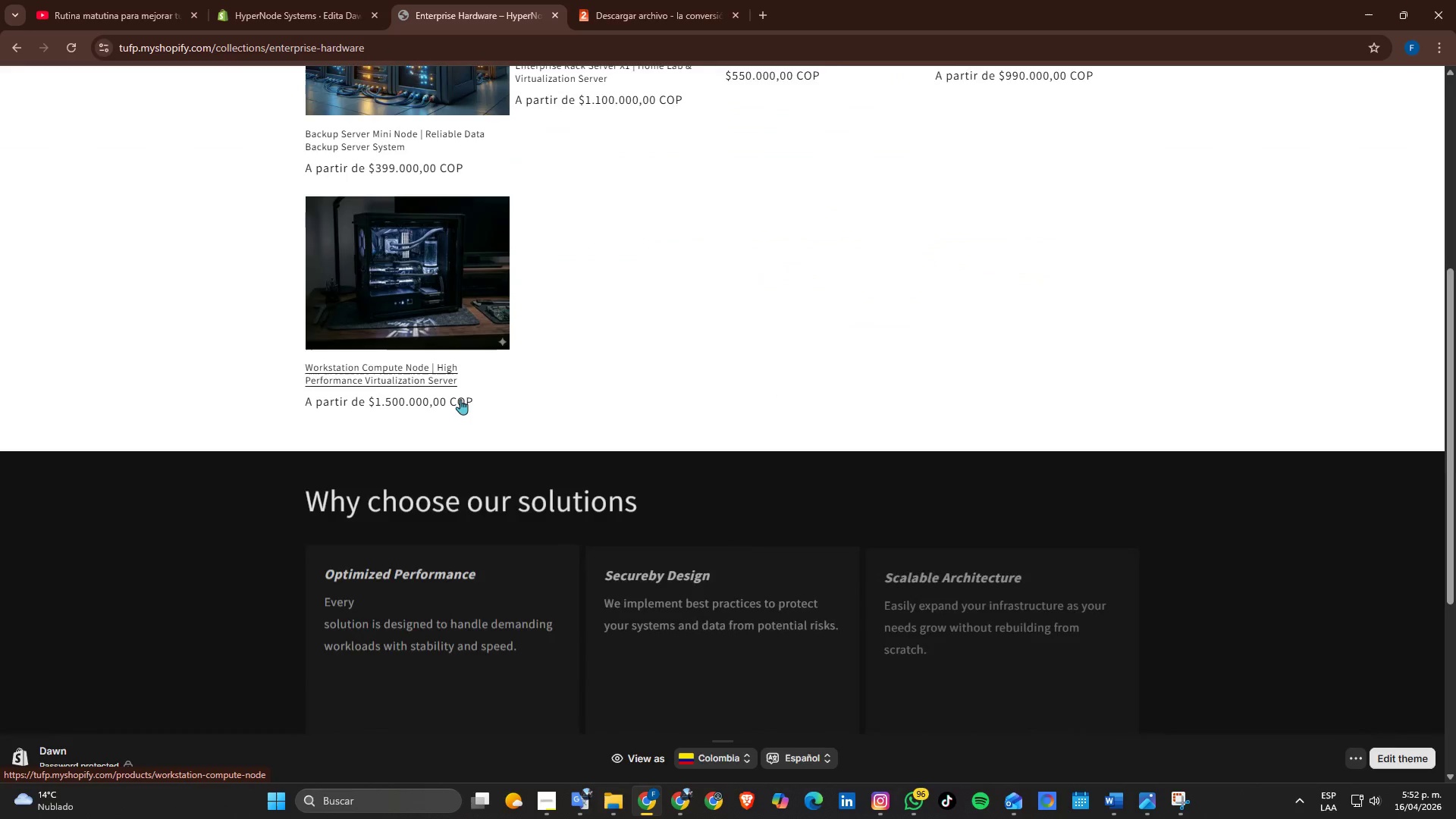 
scroll: coordinate [462, 408], scroll_direction: up, amount: 2.0
 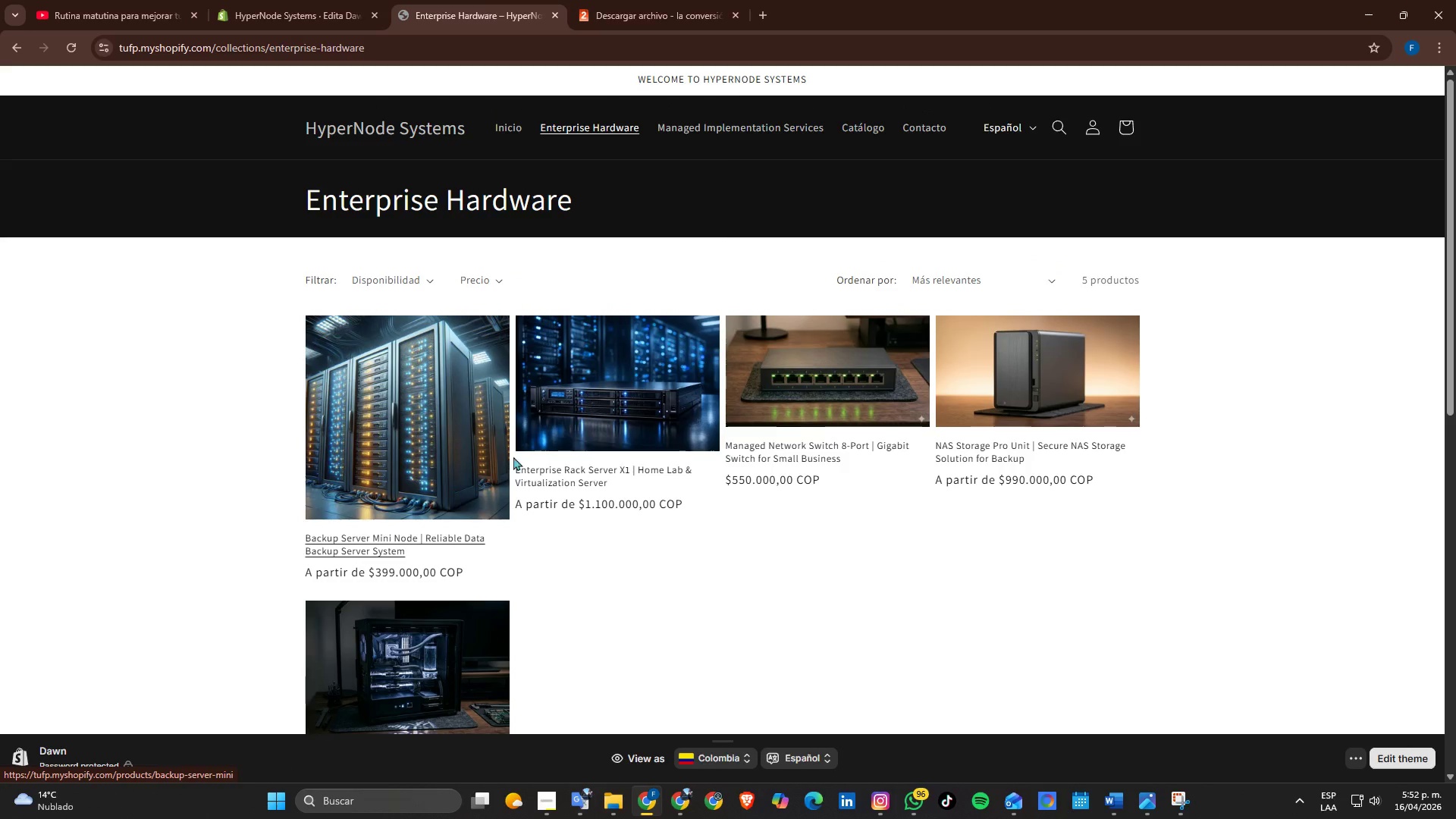 
scroll: coordinate [960, 478], scroll_direction: down, amount: 1.0
 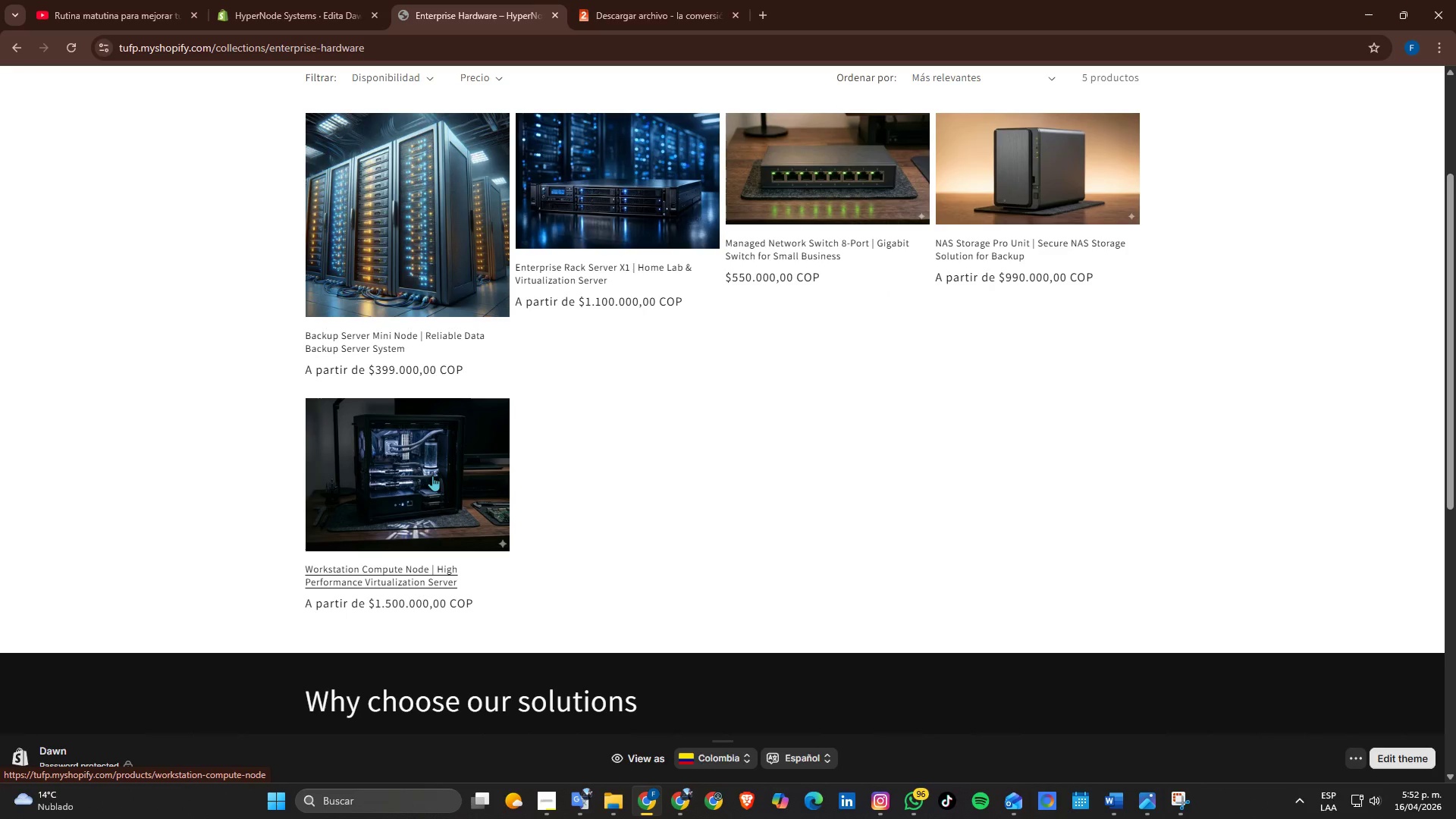 
scroll: coordinate [433, 475], scroll_direction: up, amount: 1.0
 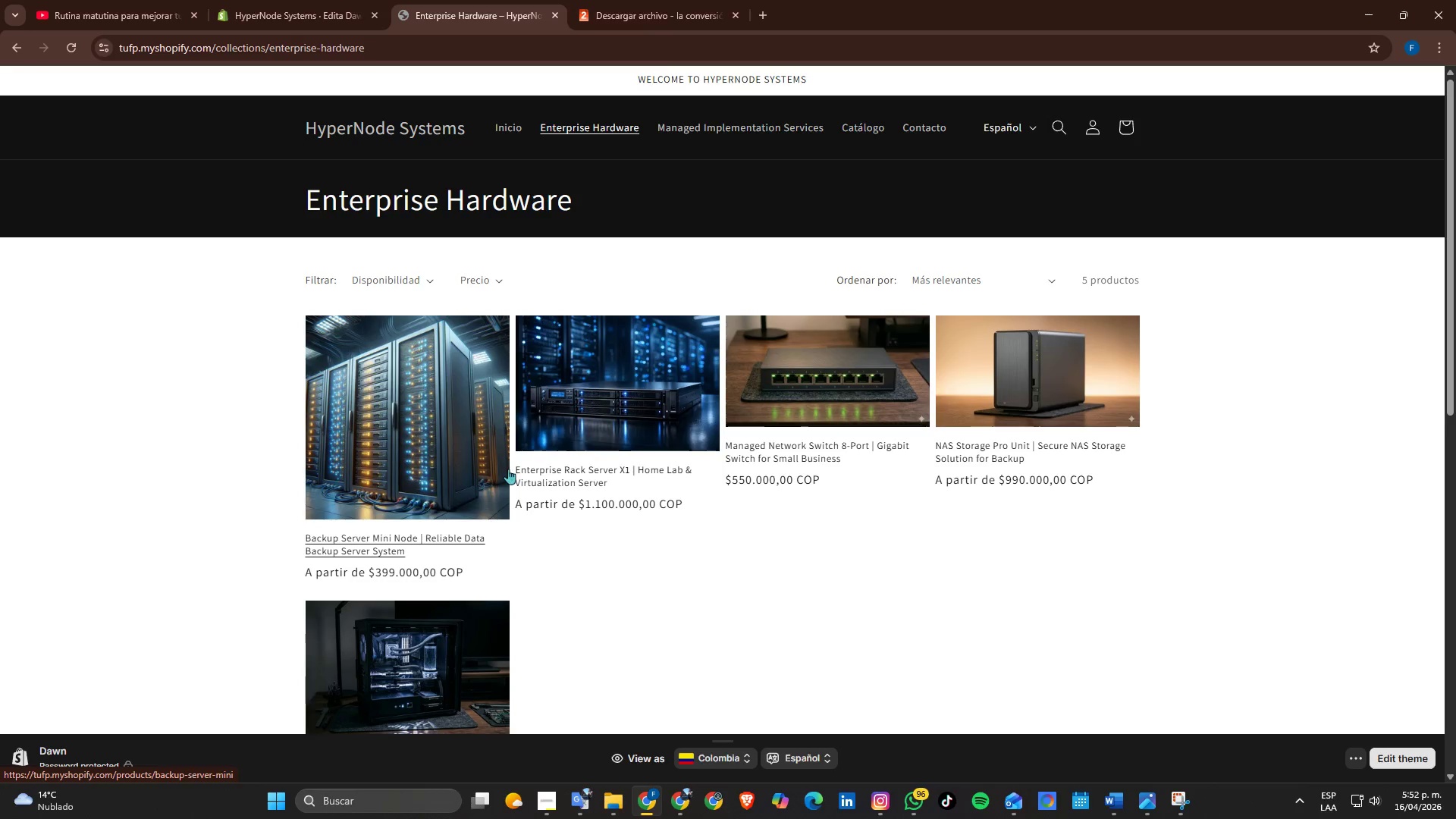 
left_click([563, 431])
 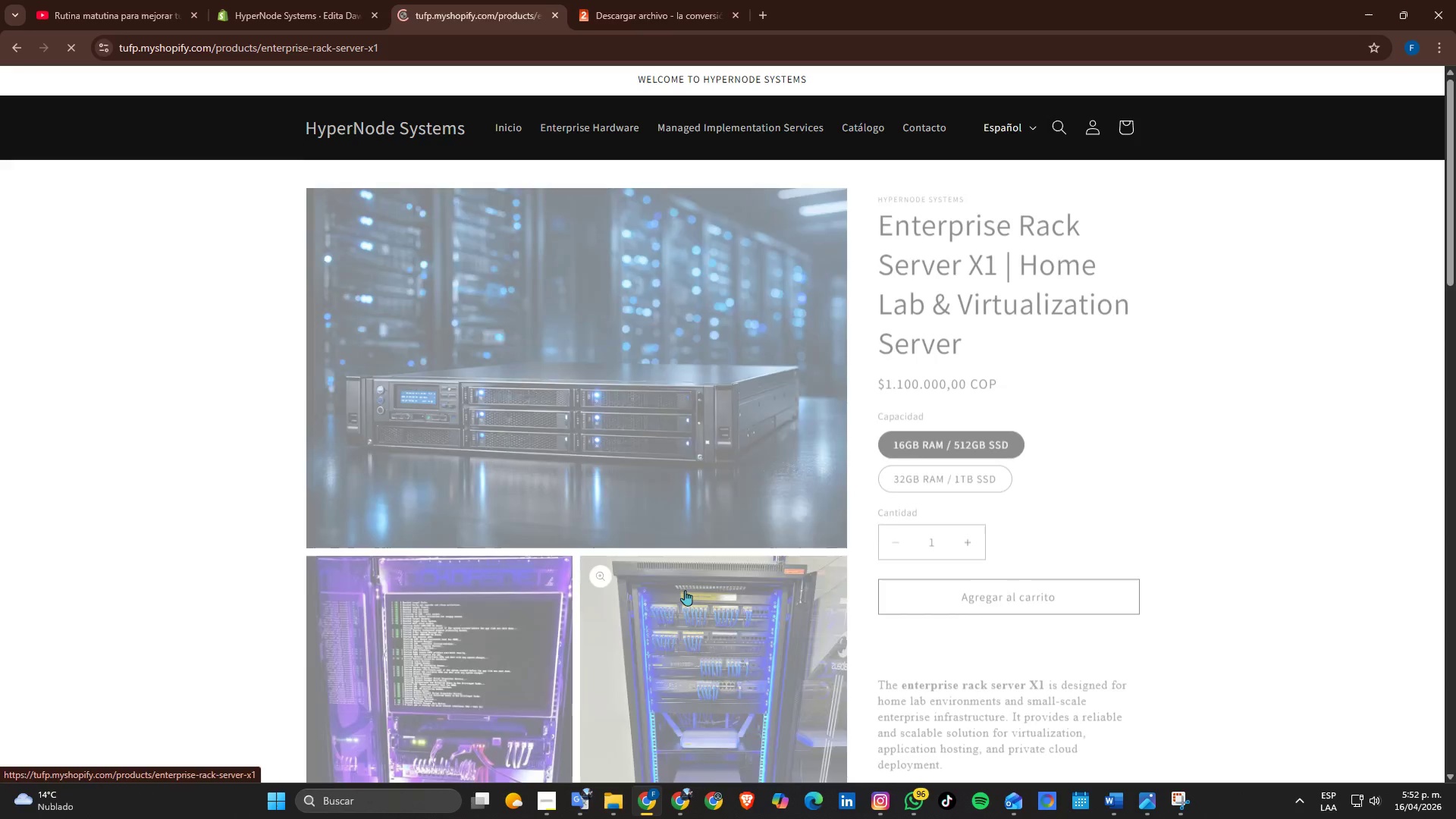 
scroll: coordinate [253, 573], scroll_direction: down, amount: 5.0
 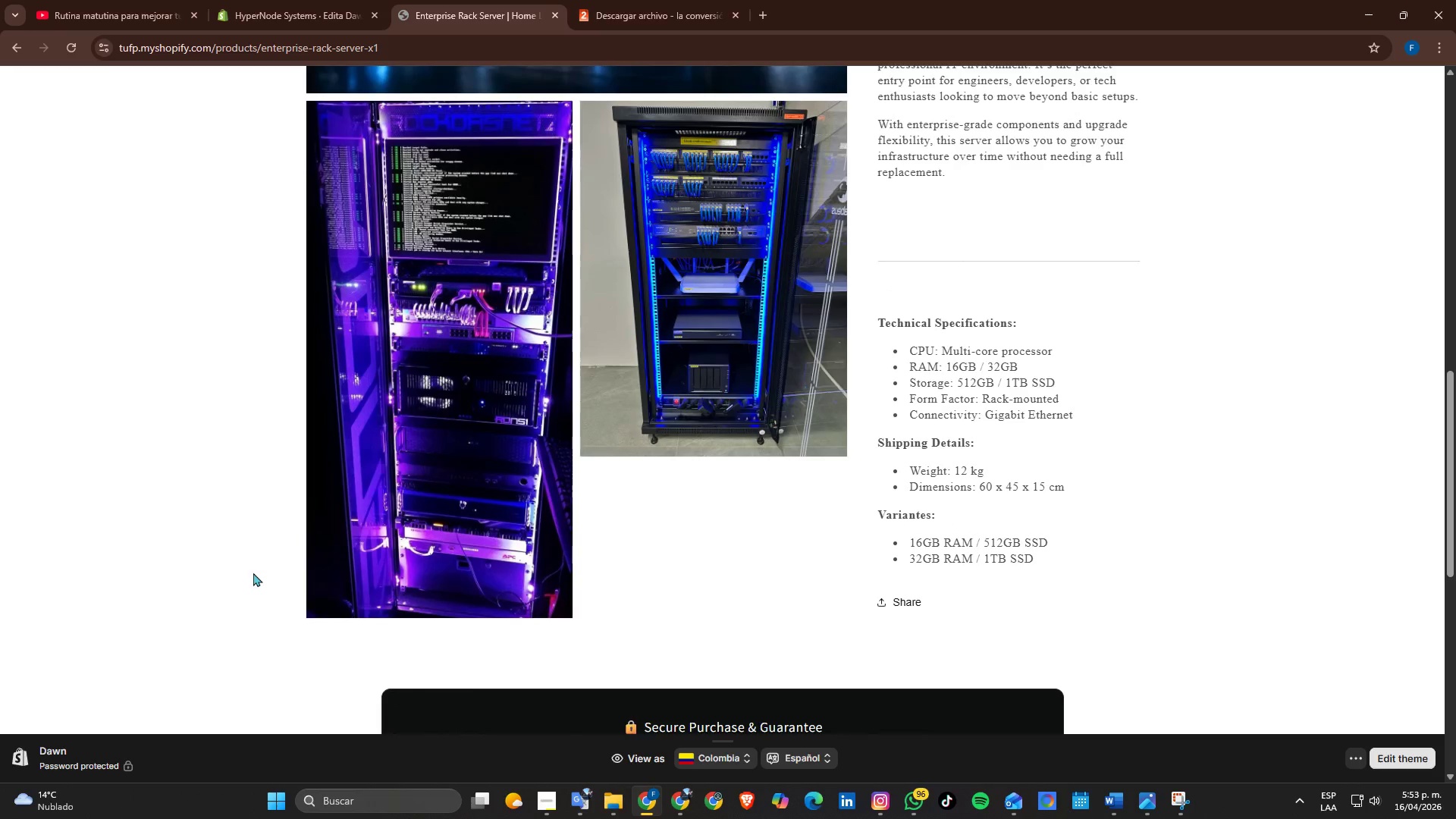 
scroll: coordinate [963, 435], scroll_direction: none, amount: 0.0
 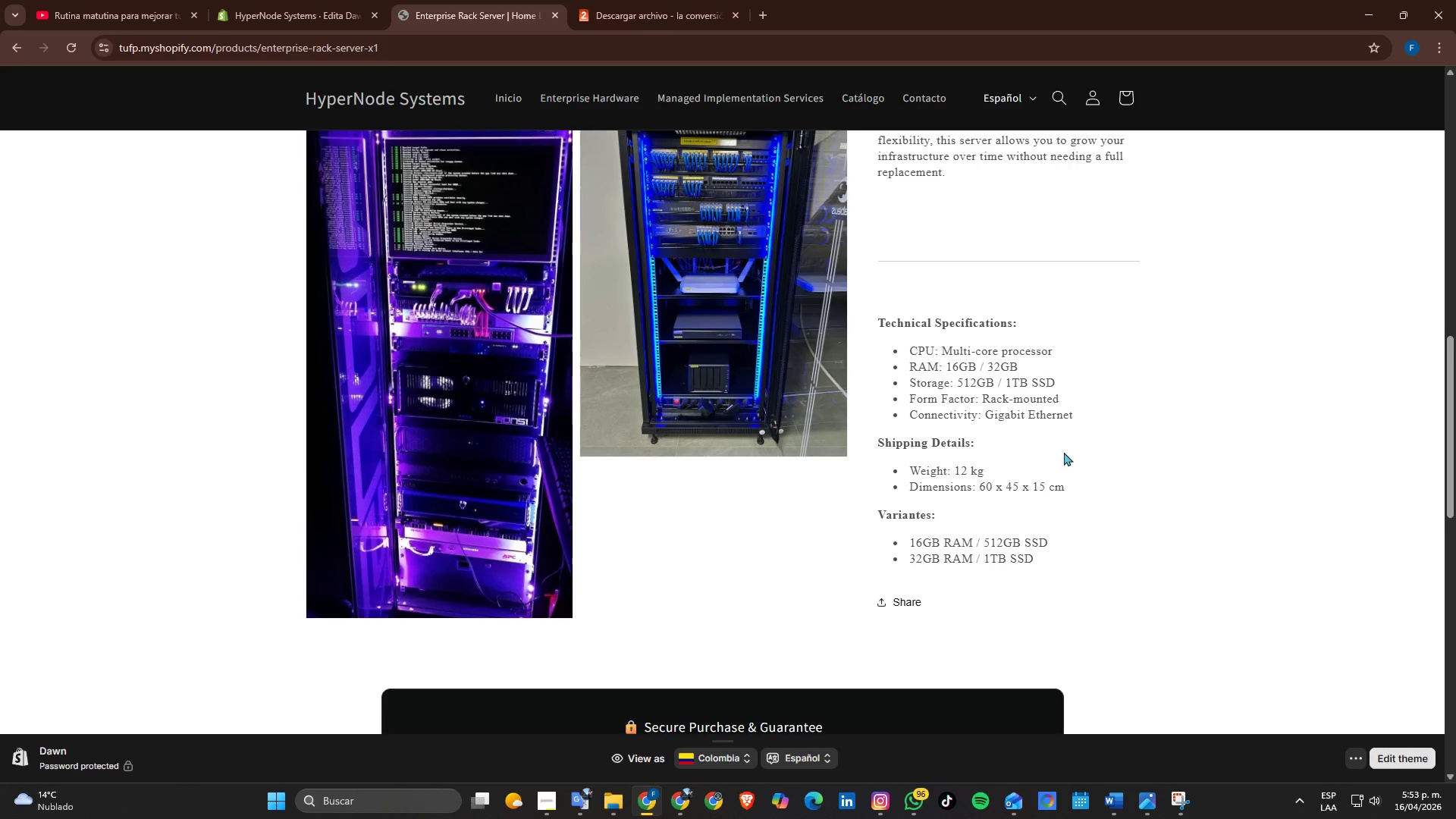 
scroll: coordinate [1015, 457], scroll_direction: down, amount: 5.0
 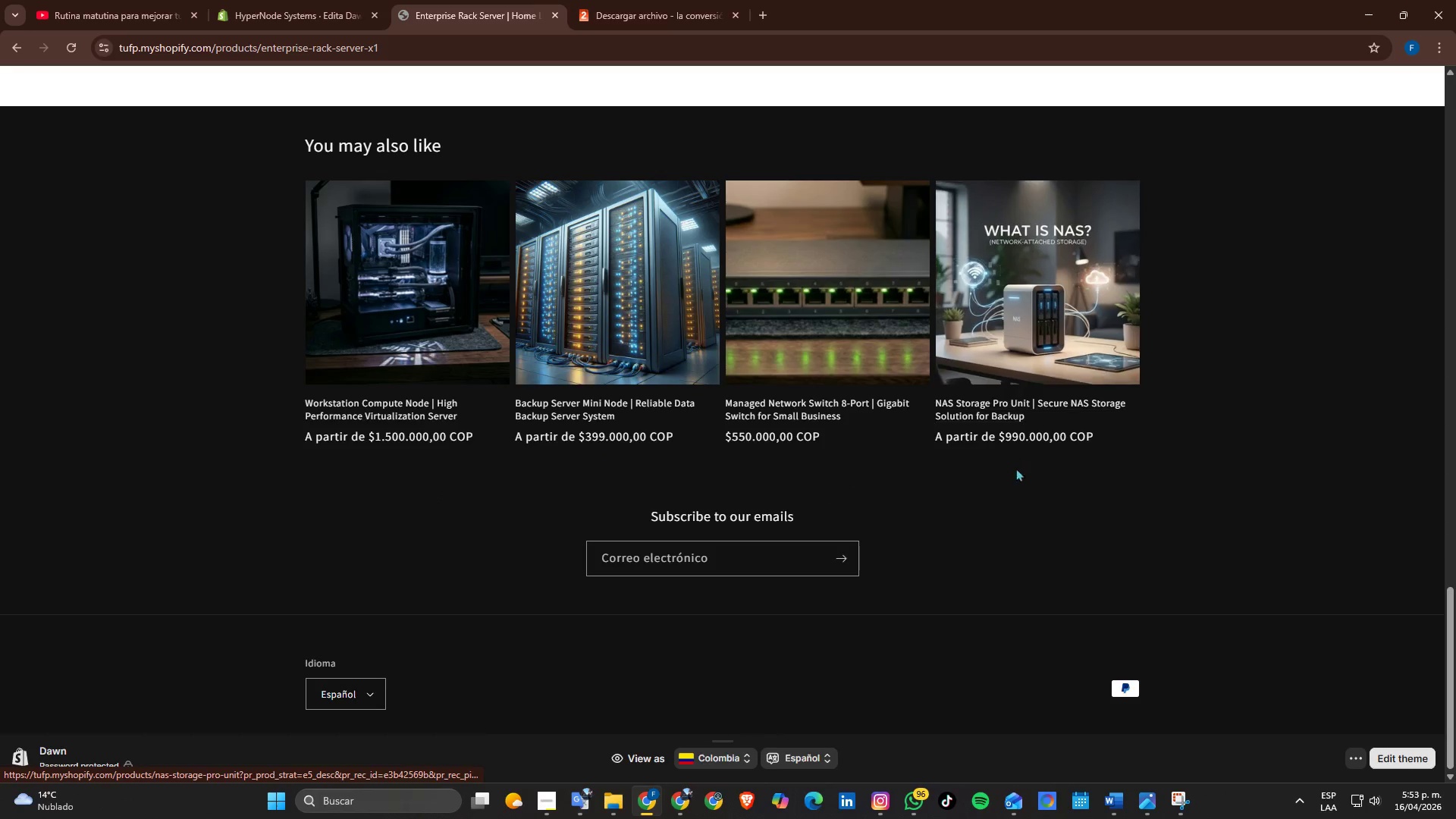 
scroll: coordinate [747, 359], scroll_direction: up, amount: 17.0
 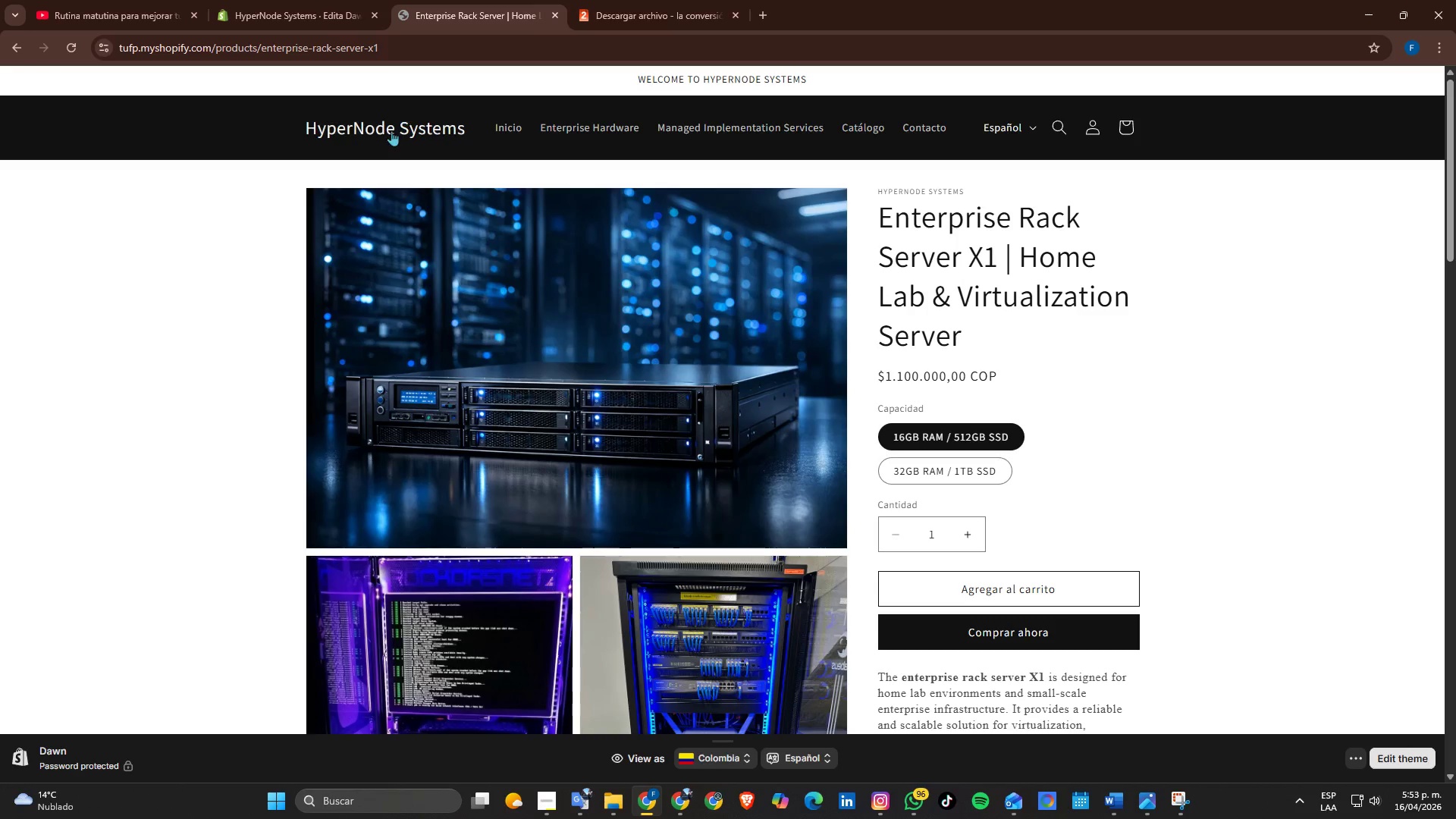 
left_click([389, 133])
 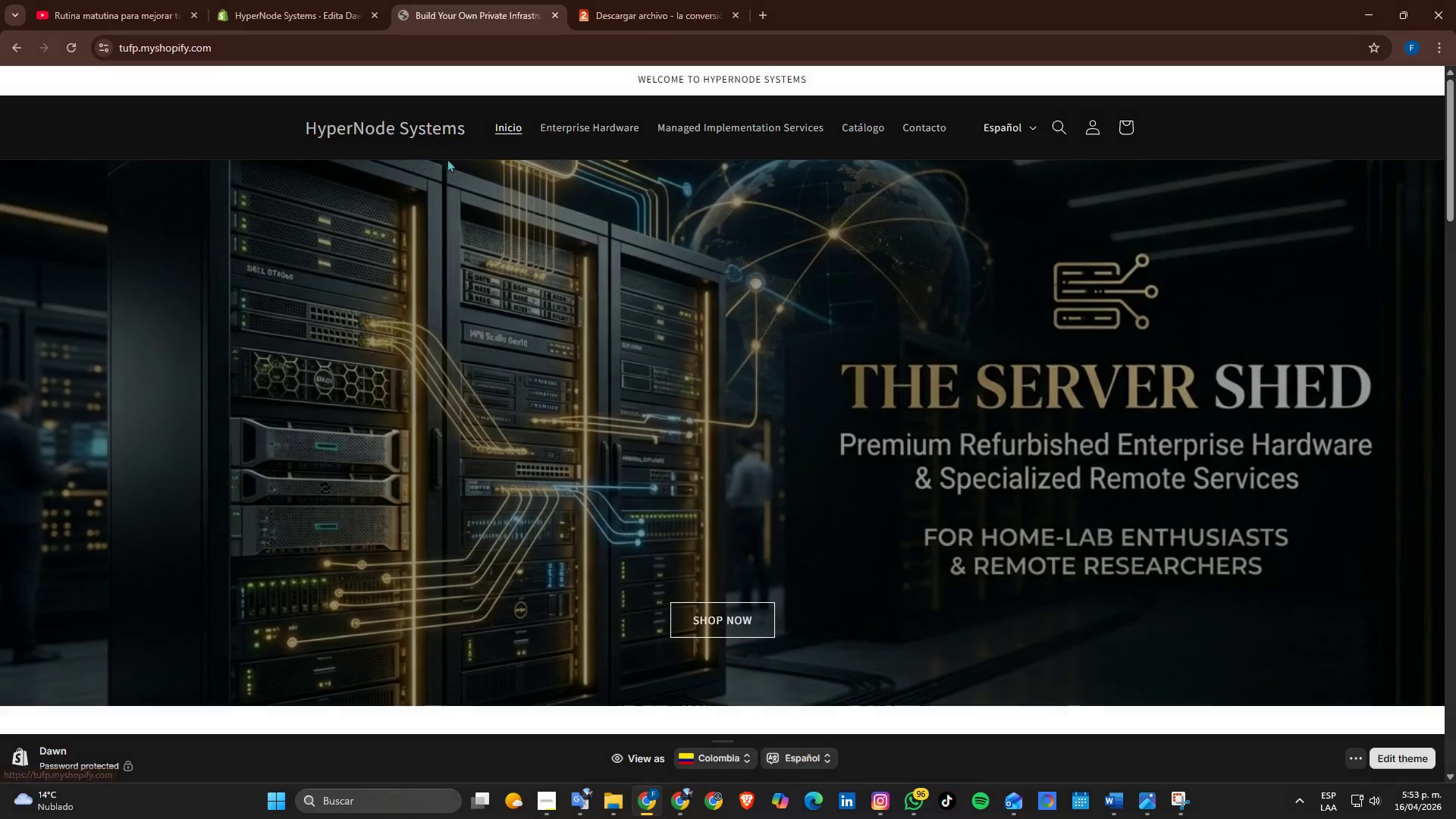 
scroll: coordinate [472, 283], scroll_direction: none, amount: 0.0
 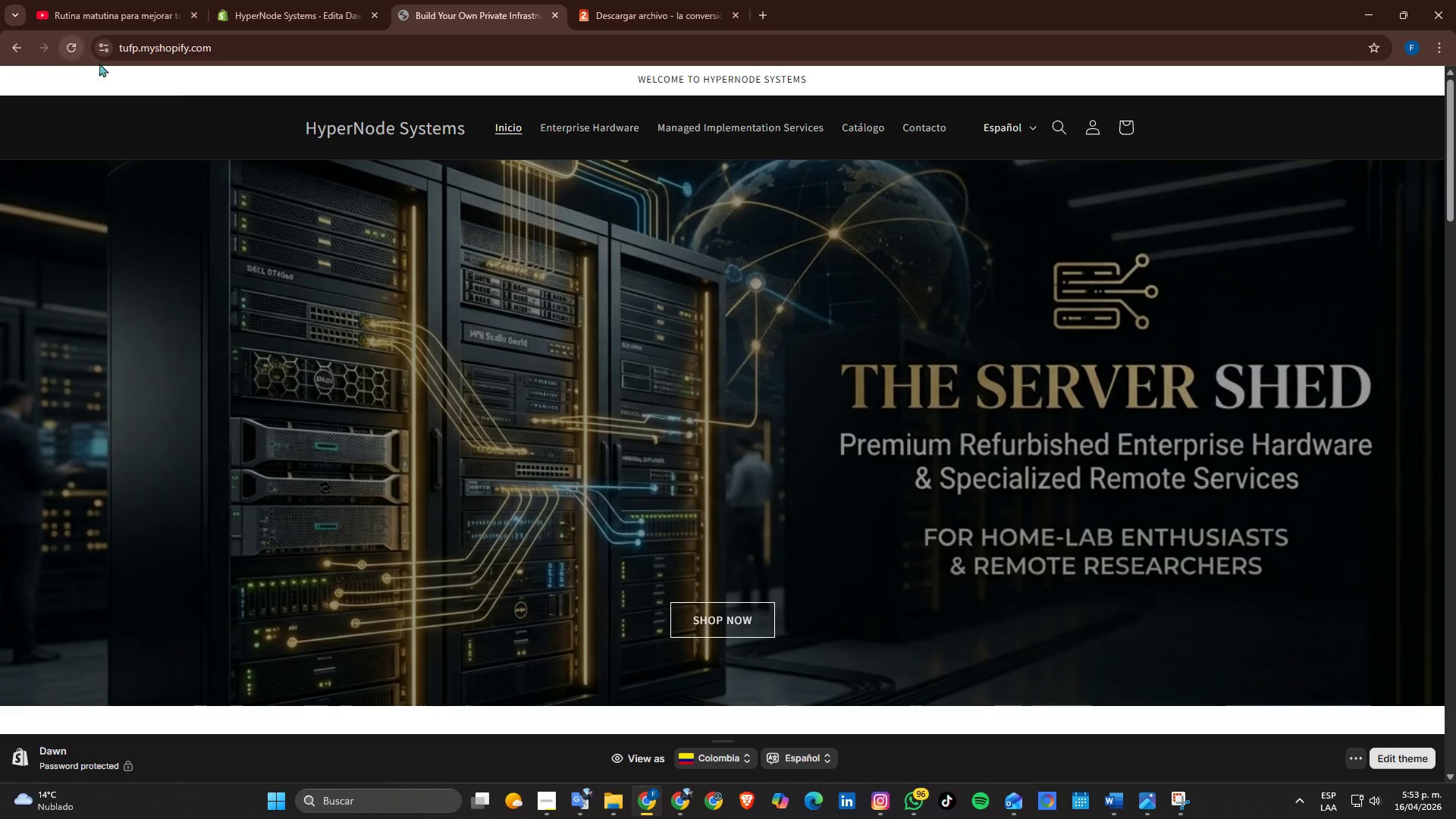 
scroll: coordinate [408, 206], scroll_direction: down, amount: 11.0
 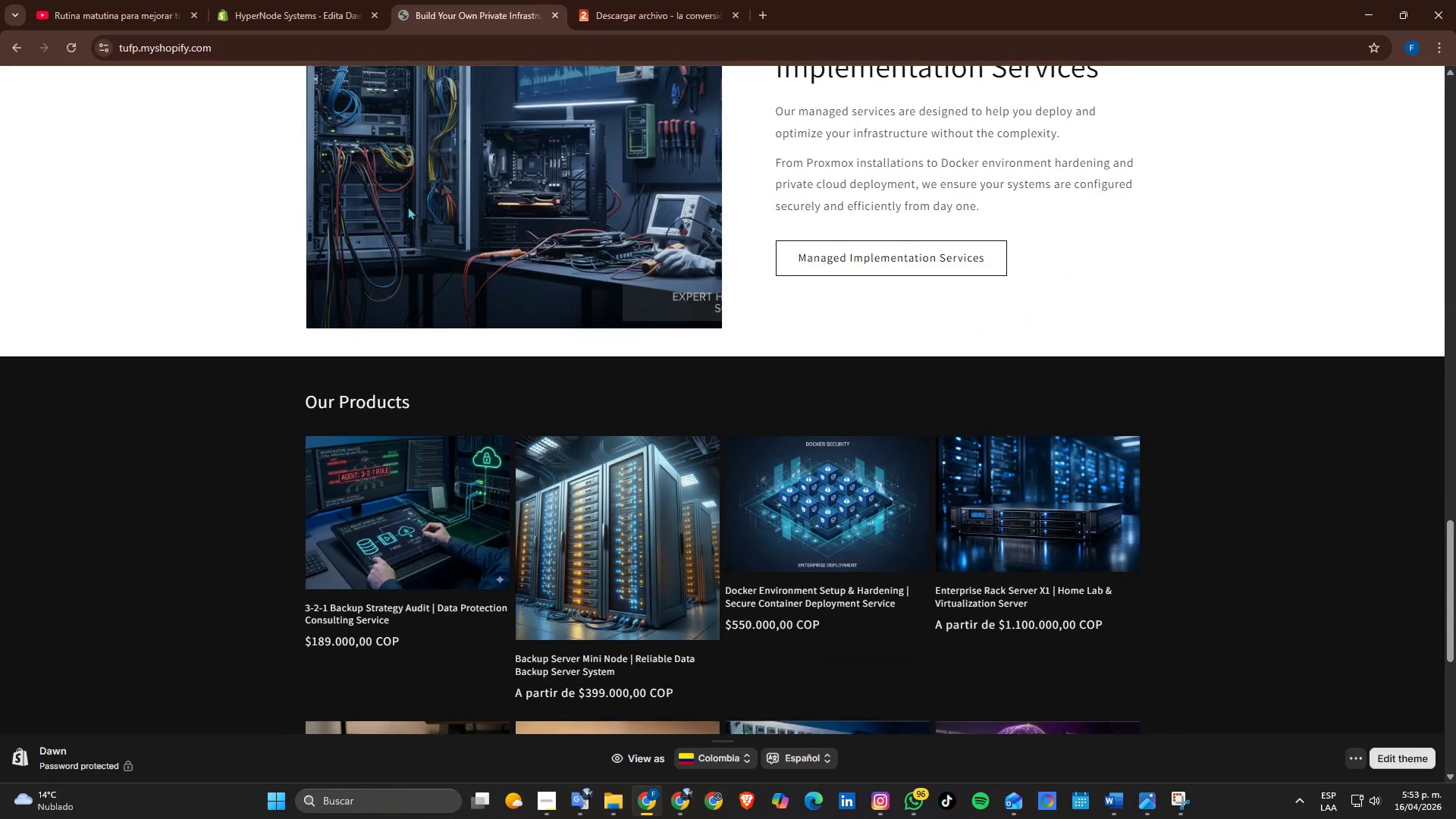 
scroll: coordinate [509, 220], scroll_direction: up, amount: 18.0
 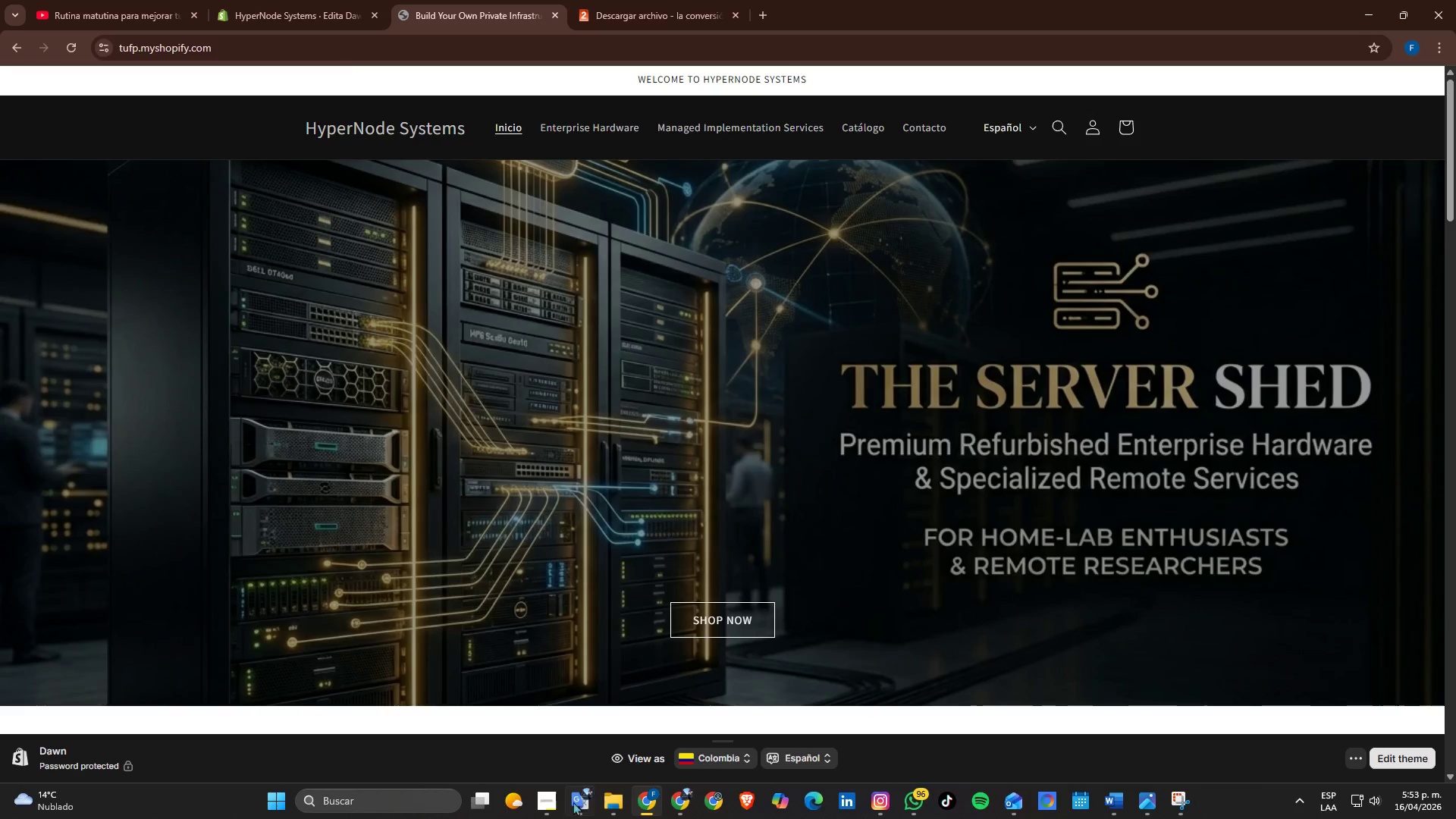 
left_click([545, 814])